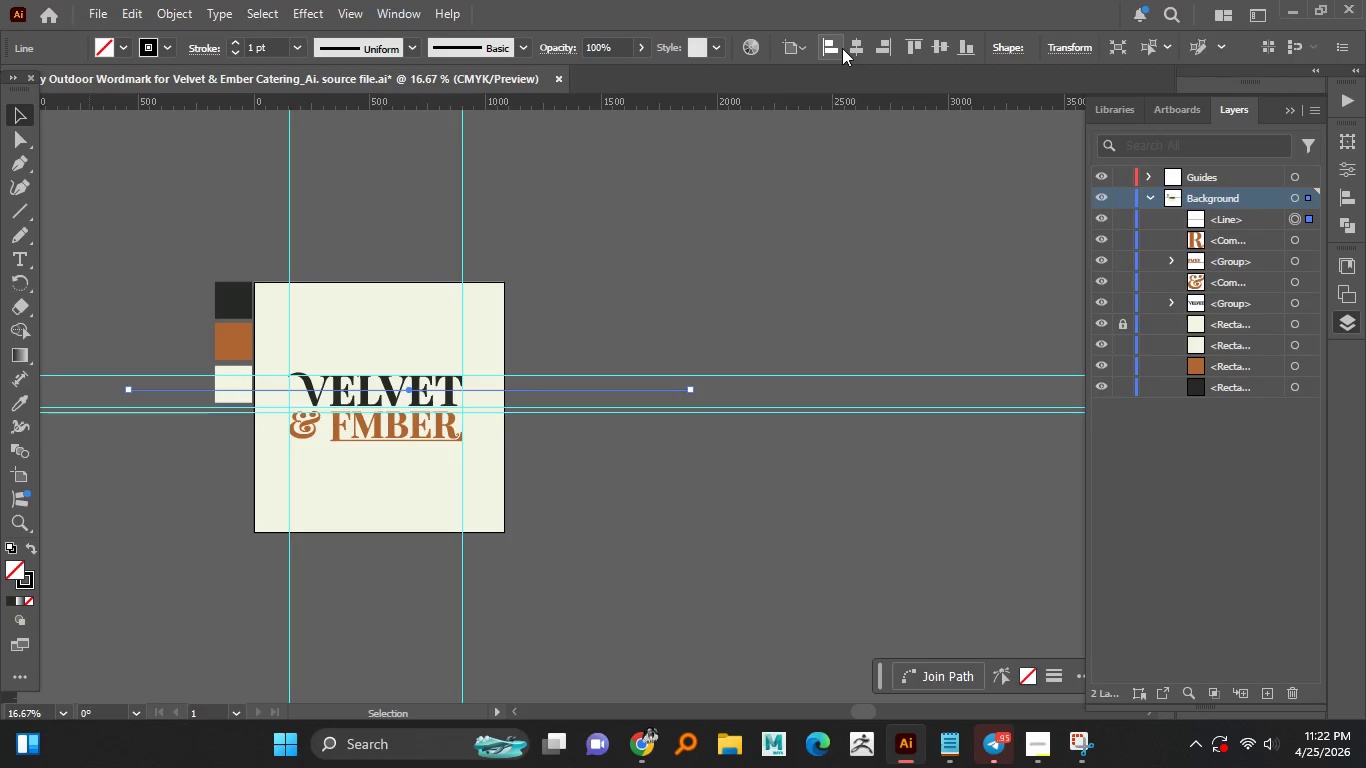 
left_click([857, 46])
 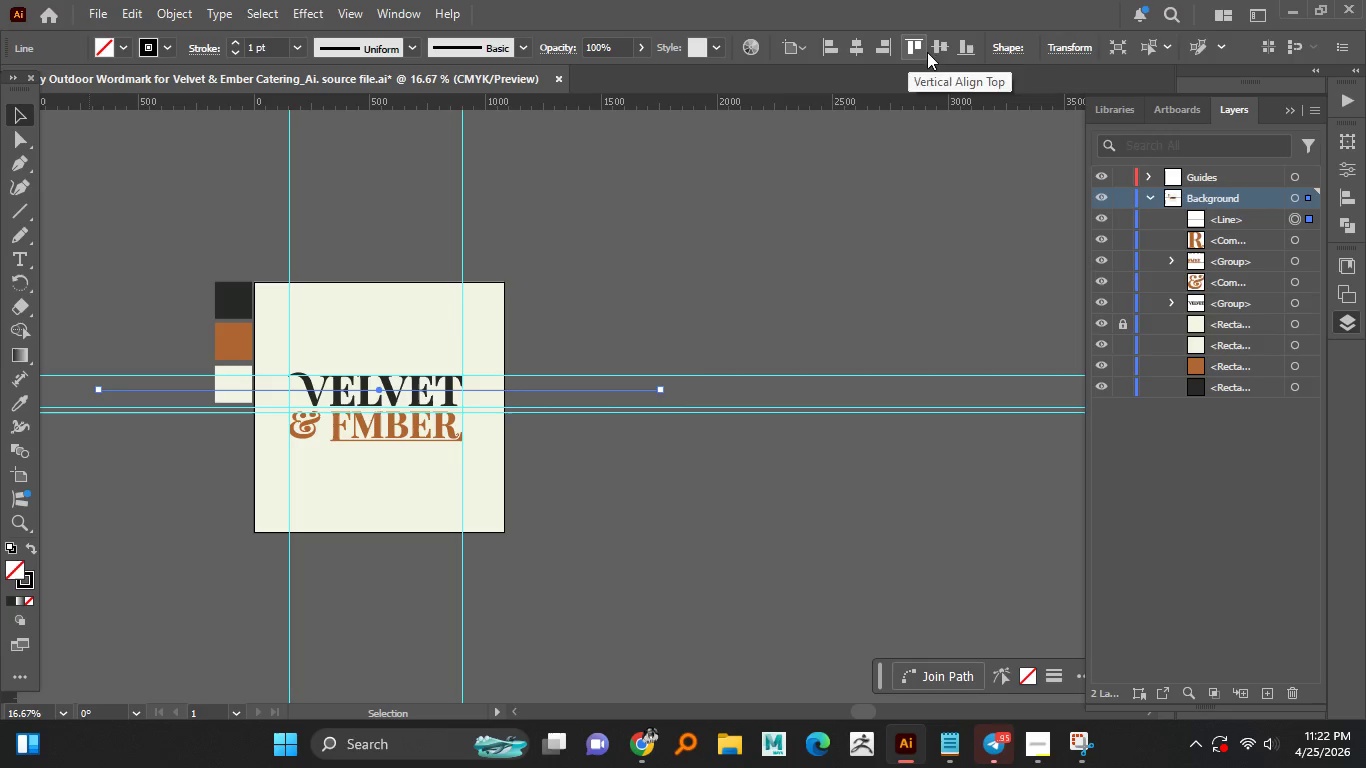 
left_click([939, 50])
 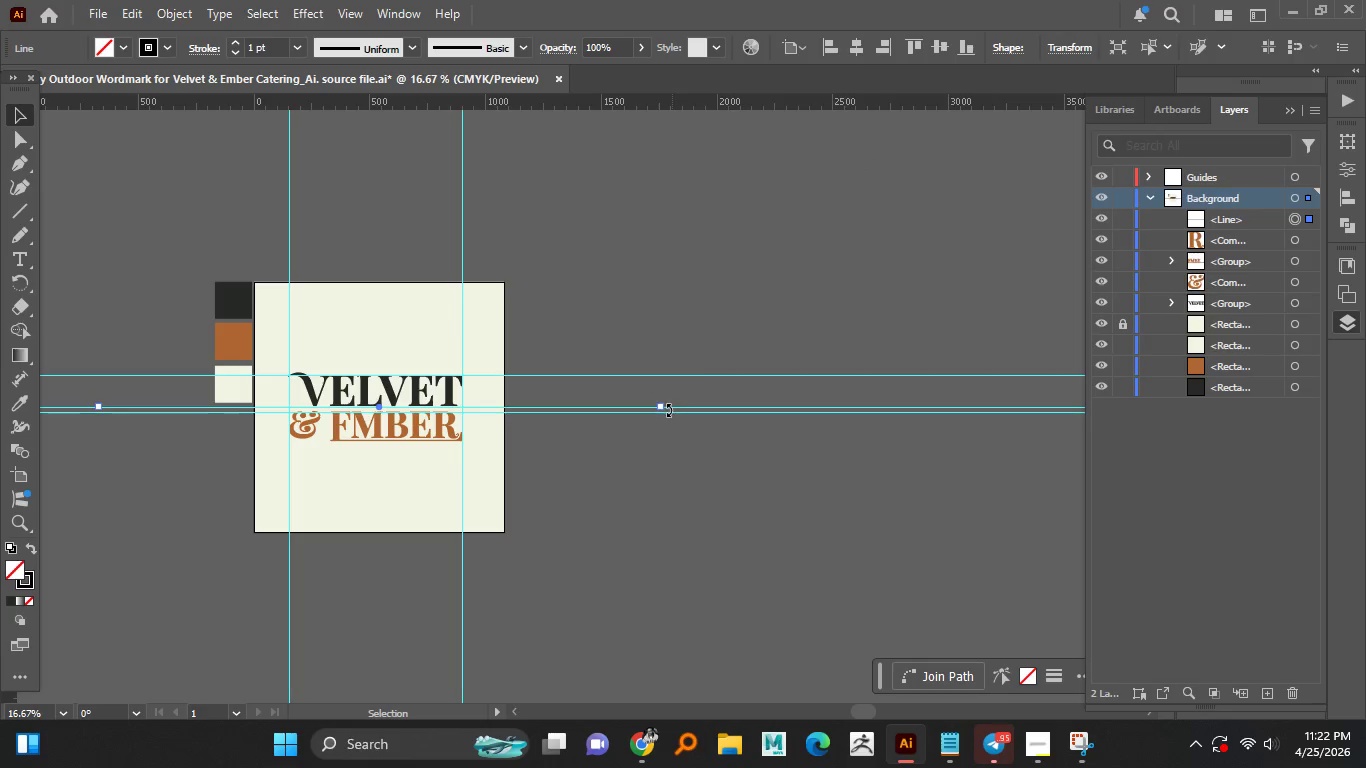 
left_click_drag(start_coordinate=[663, 408], to_coordinate=[802, 407])
 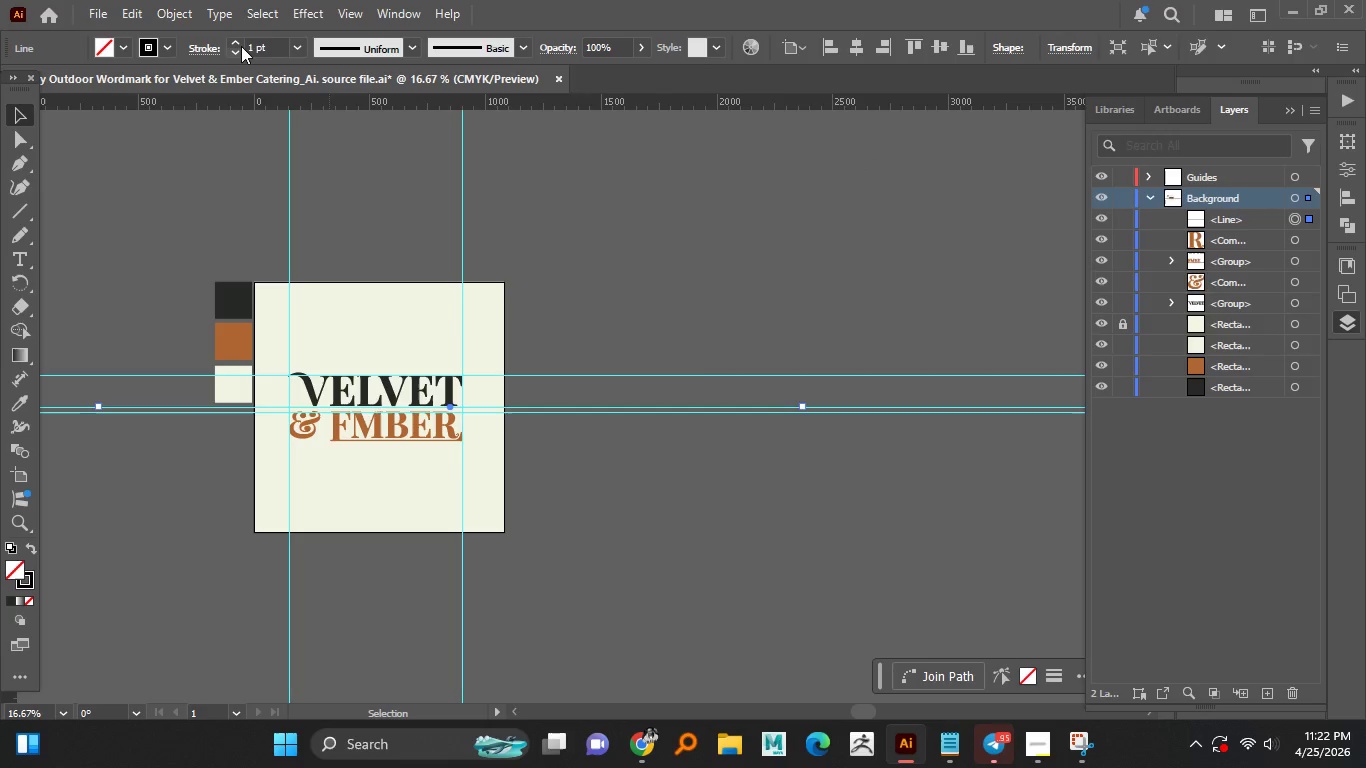 
hold_key(key=ShiftLeft, duration=0.8)
 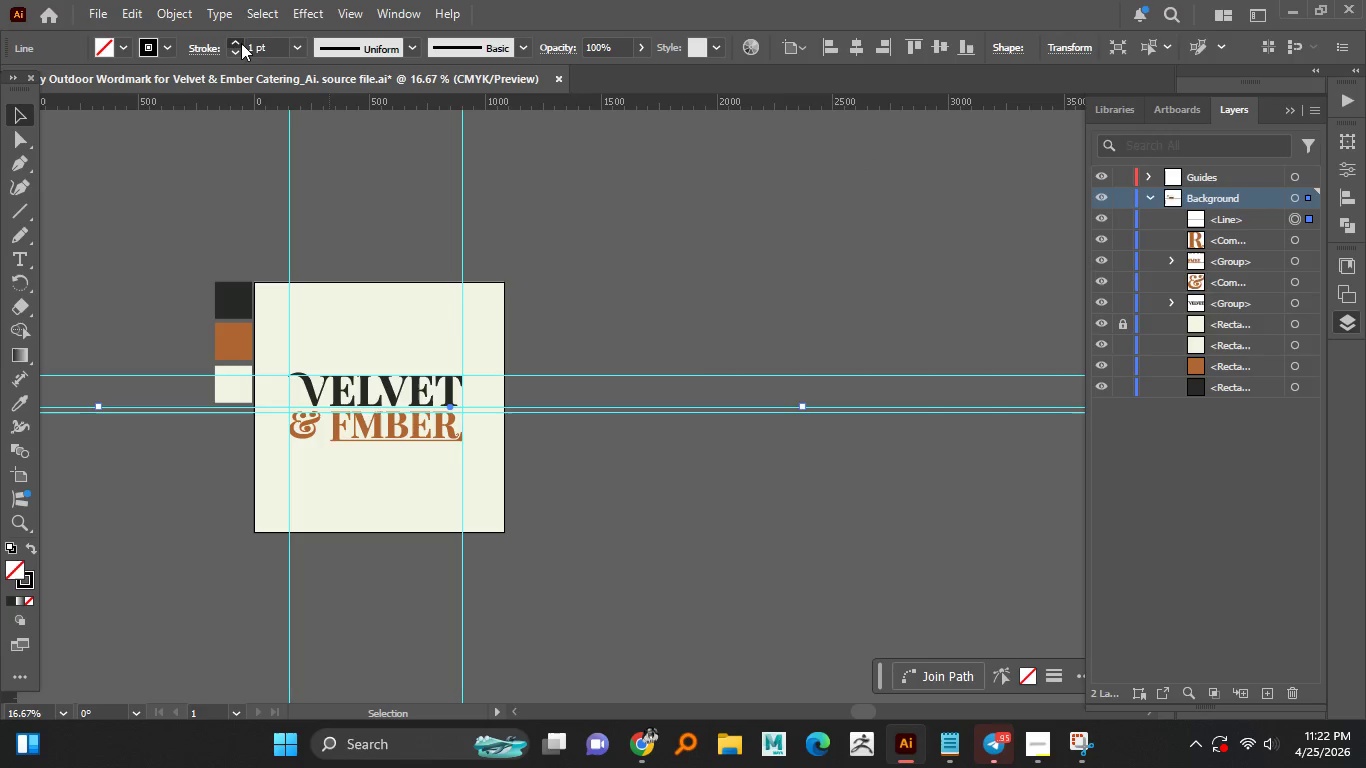 
double_click([241, 43])
 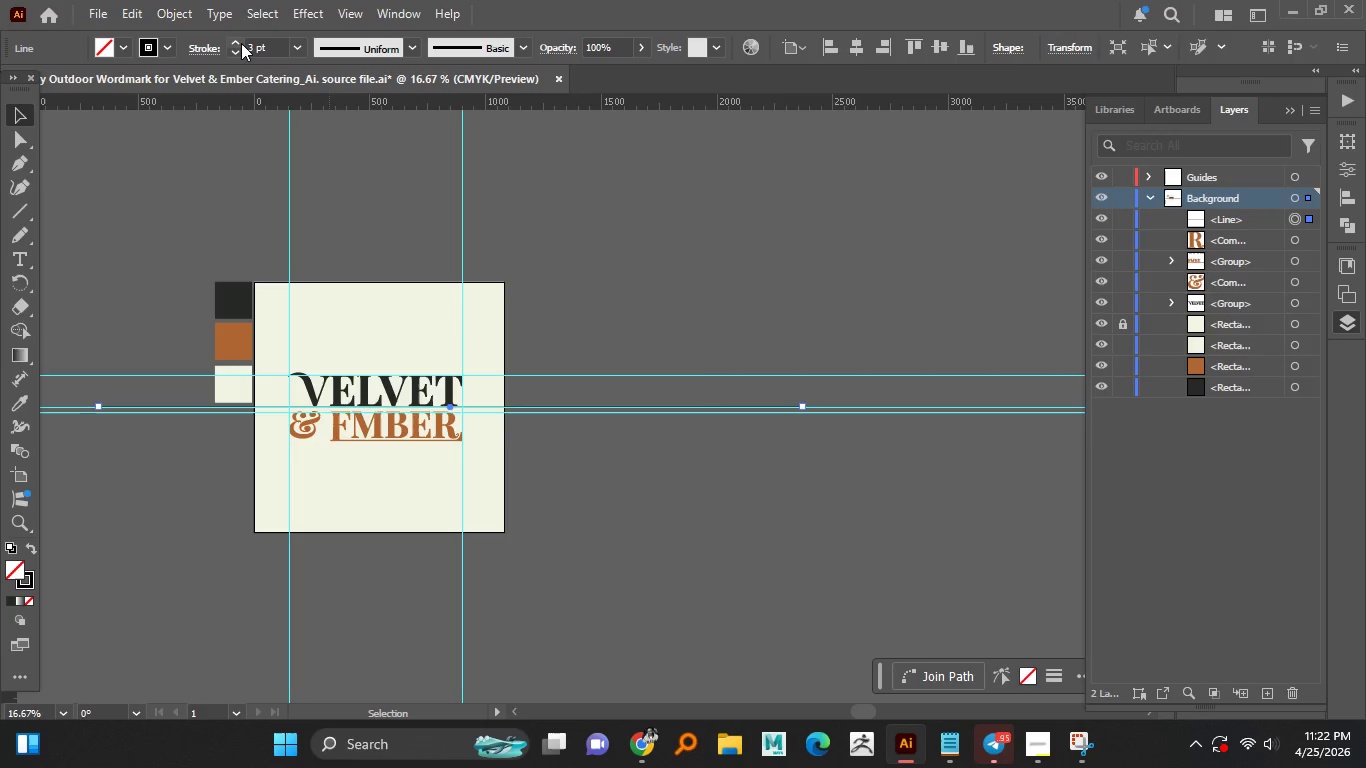 
triple_click([241, 43])
 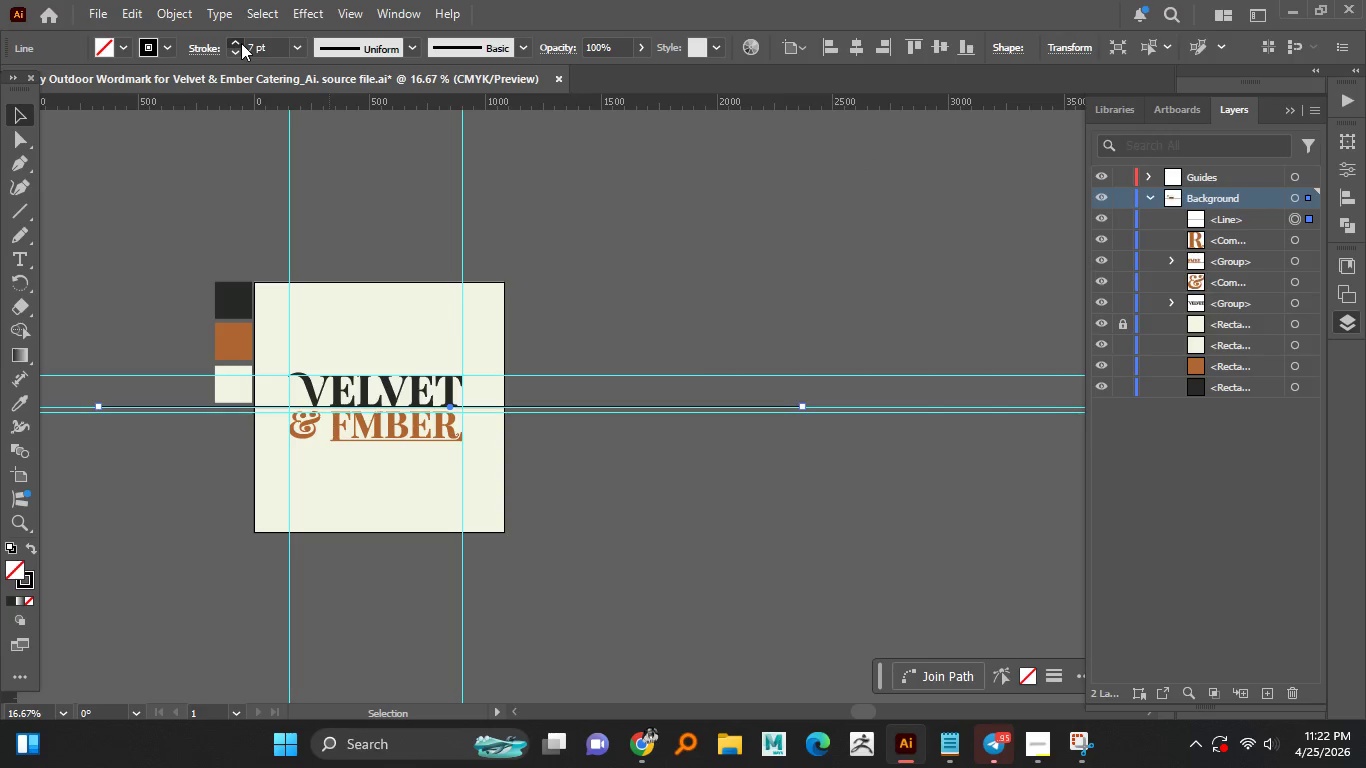 
triple_click([241, 43])
 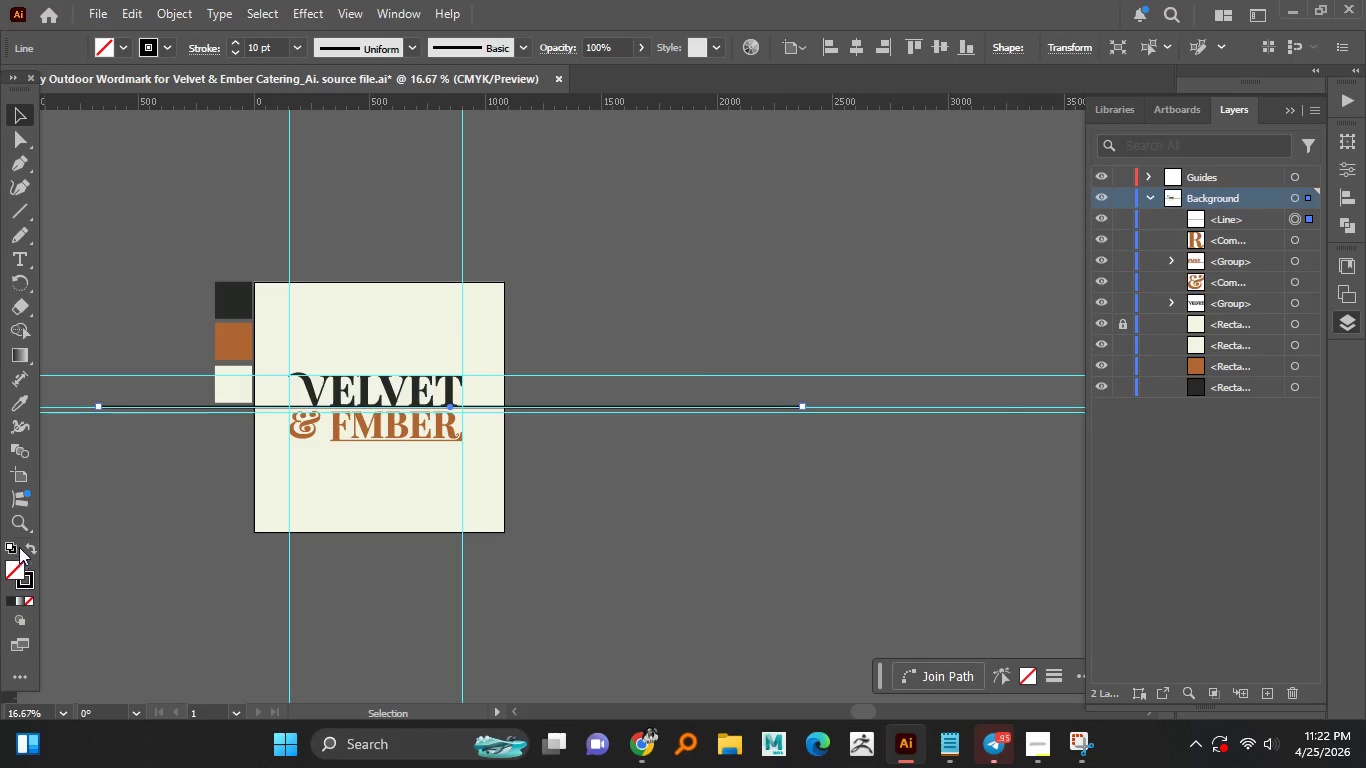 
hold_key(key=AltLeft, duration=1.31)
scroll: coordinate [325, 360], scroll_direction: up, amount: 1.0
 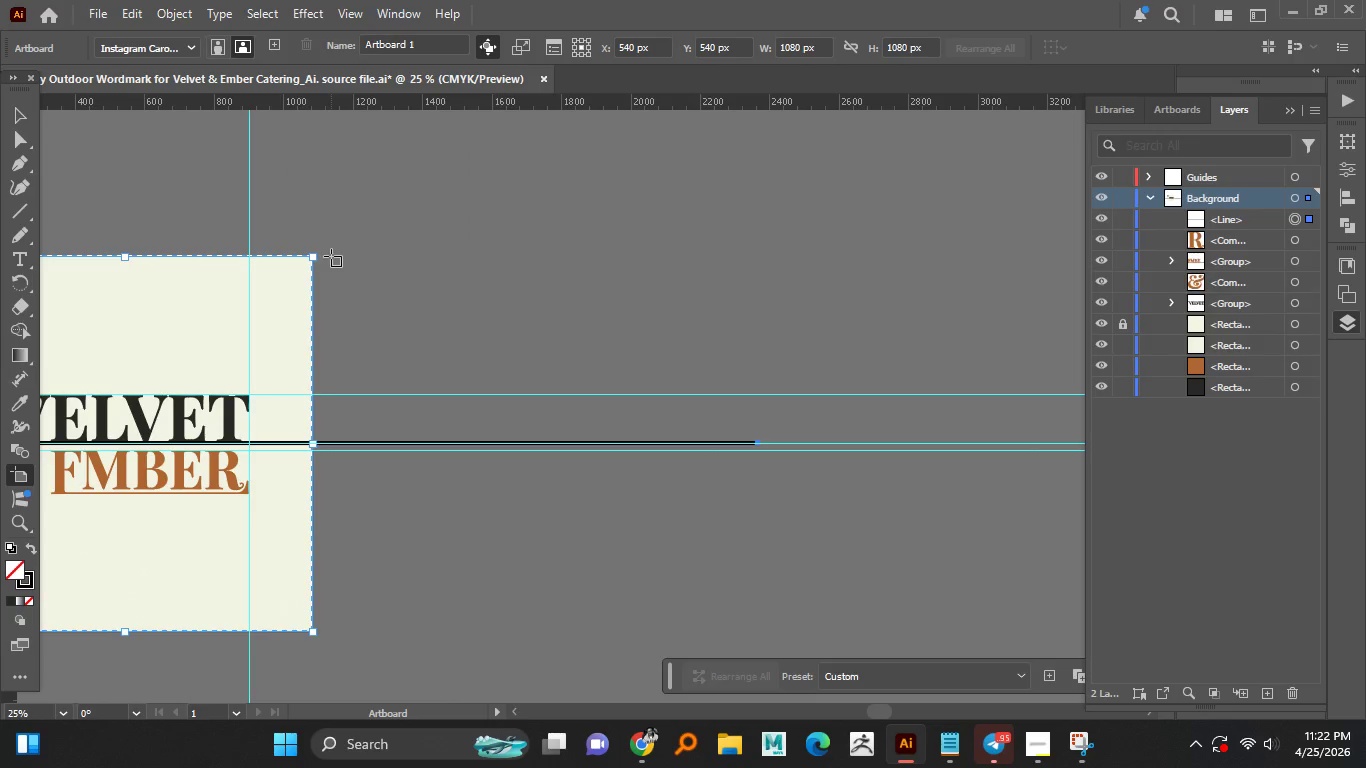 
left_click_drag(start_coordinate=[331, 256], to_coordinate=[693, 433])
 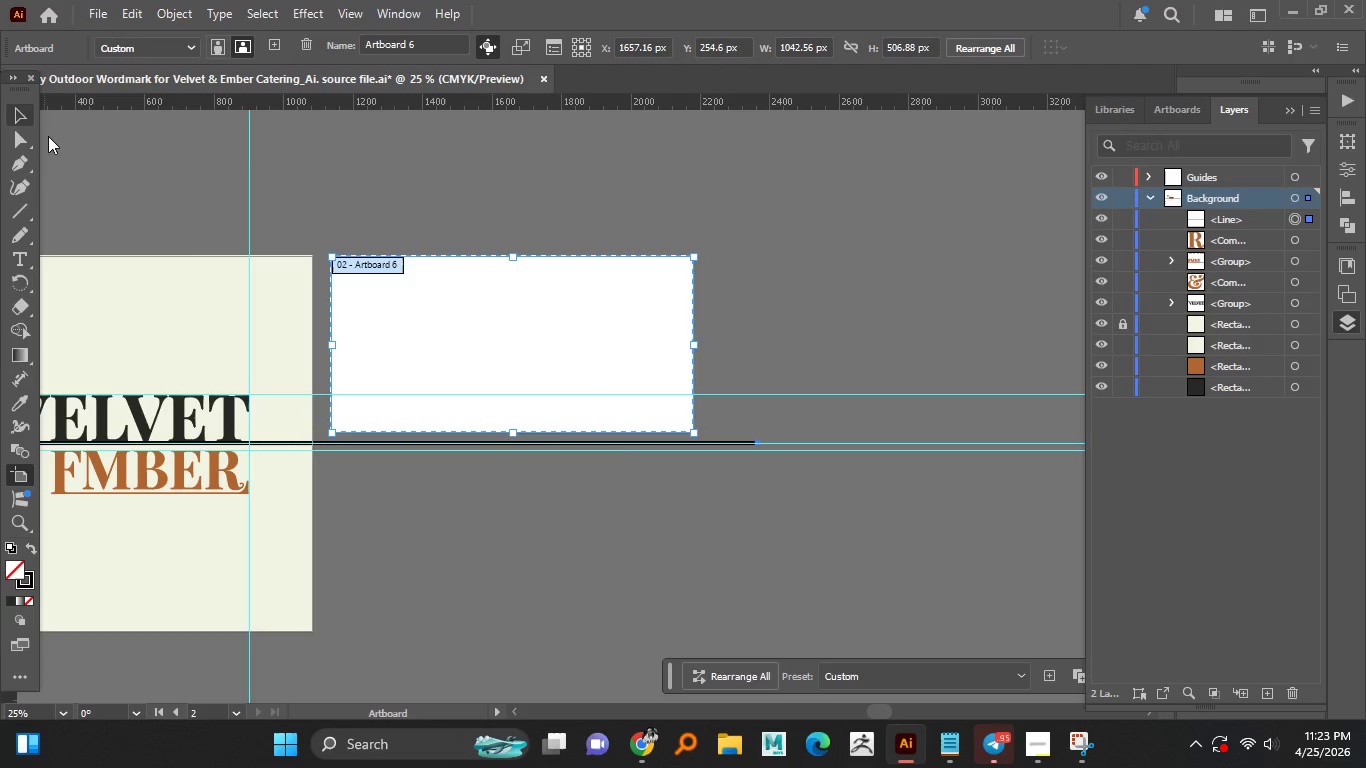 
hold_key(key=AltLeft, duration=6.22)
left_click_drag(start_coordinate=[541, 413], to_coordinate=[565, 612])
 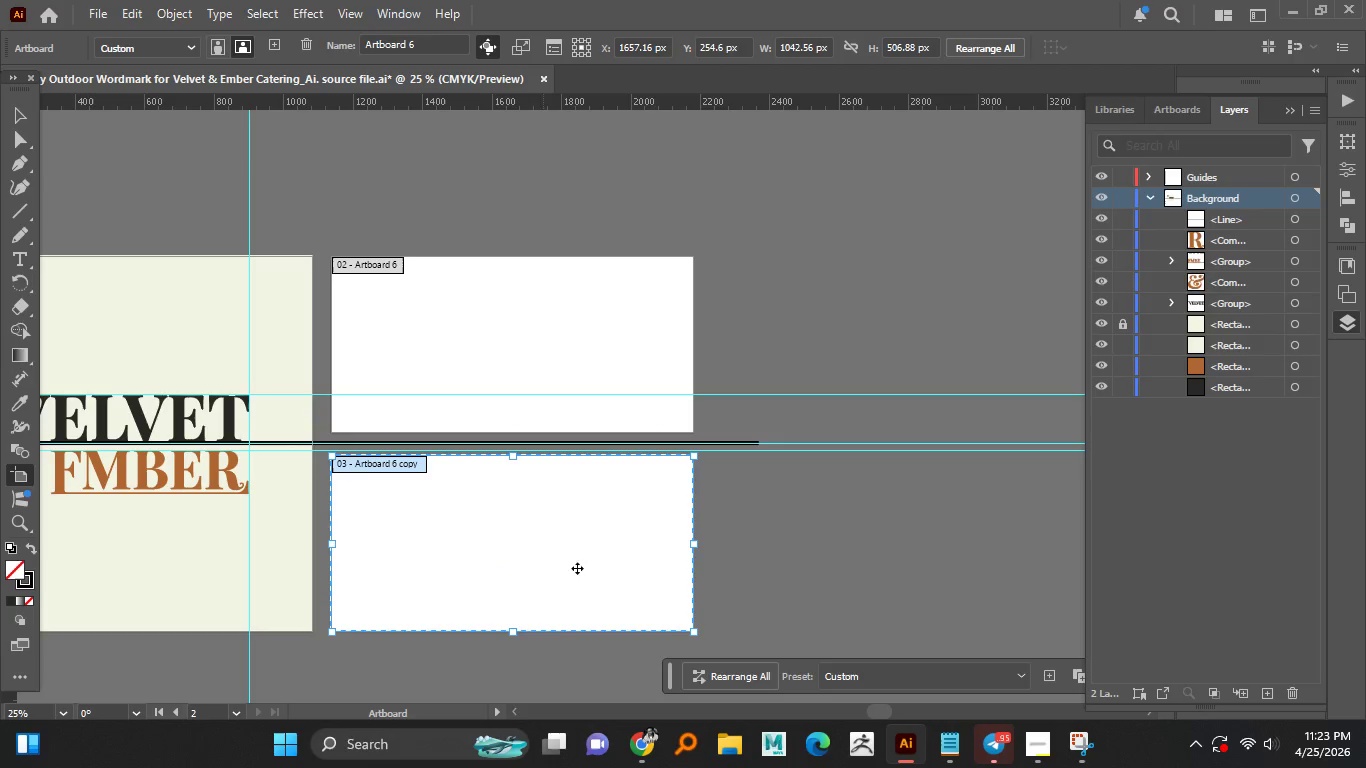 
hold_key(key=ShiftLeft, duration=1.51)
 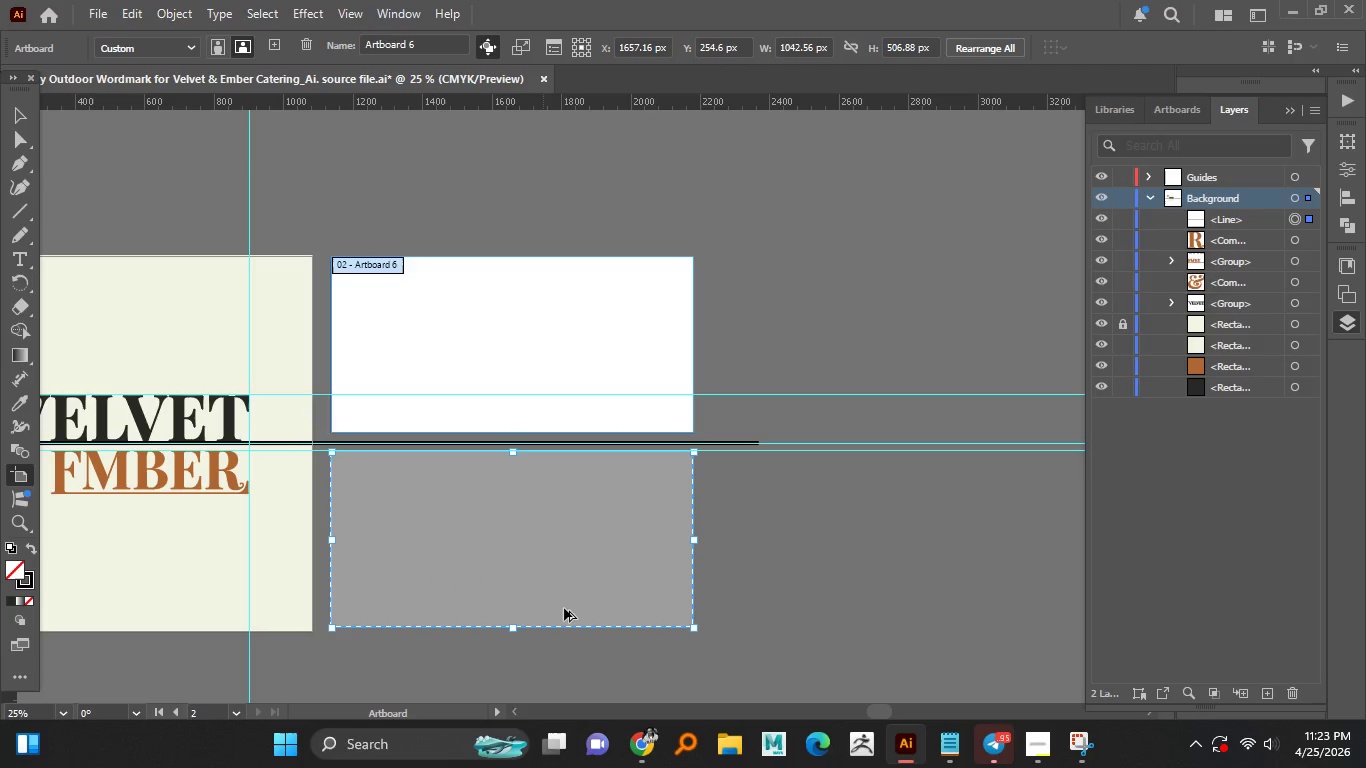 
hold_key(key=ShiftLeft, duration=1.5)
 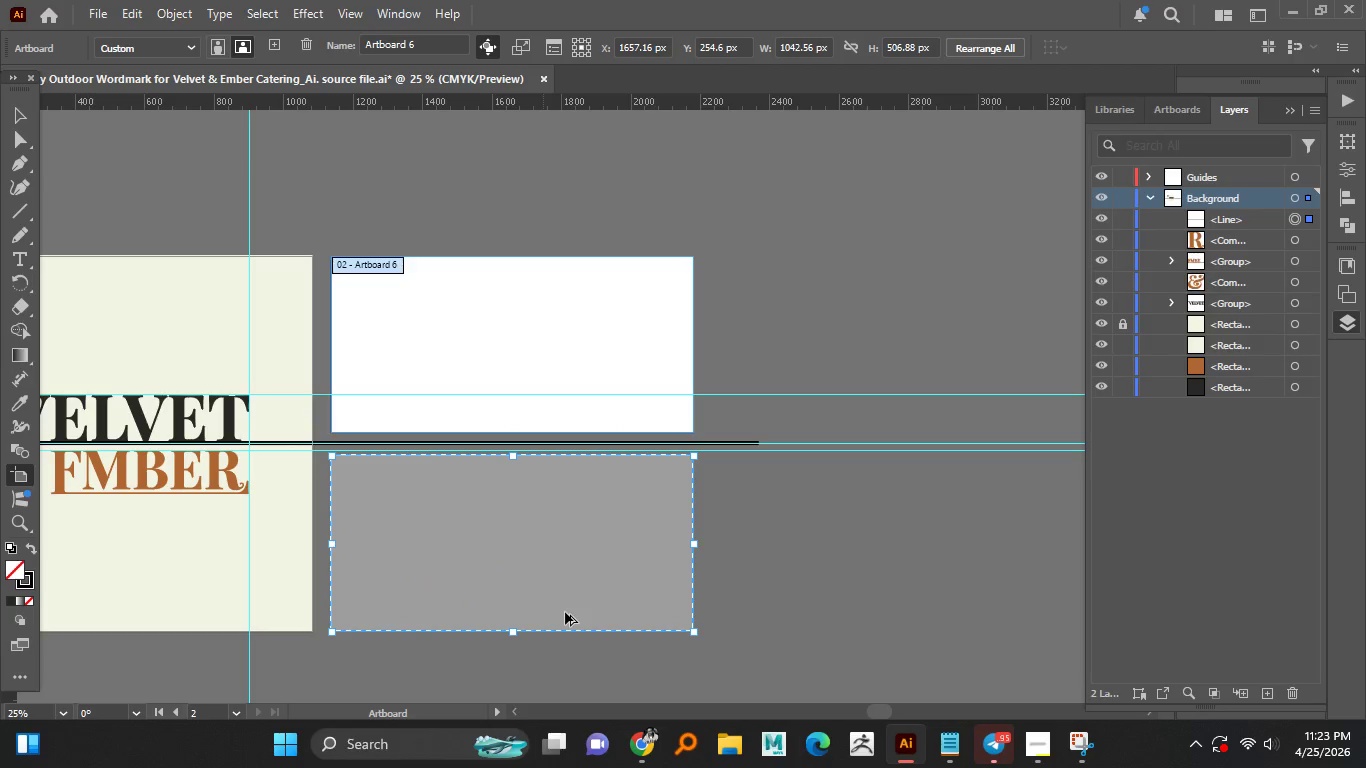 
hold_key(key=ShiftLeft, duration=1.5)
 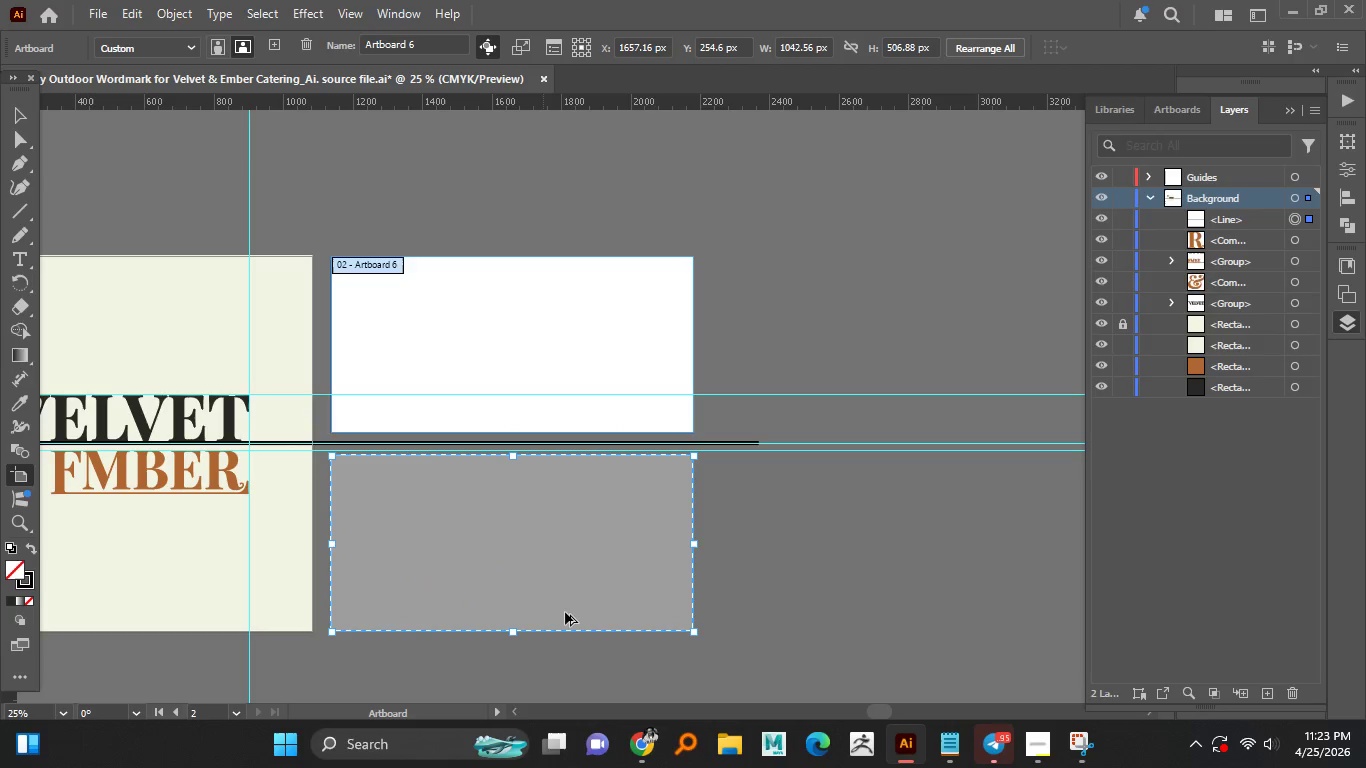 
hold_key(key=ShiftLeft, duration=1.0)
 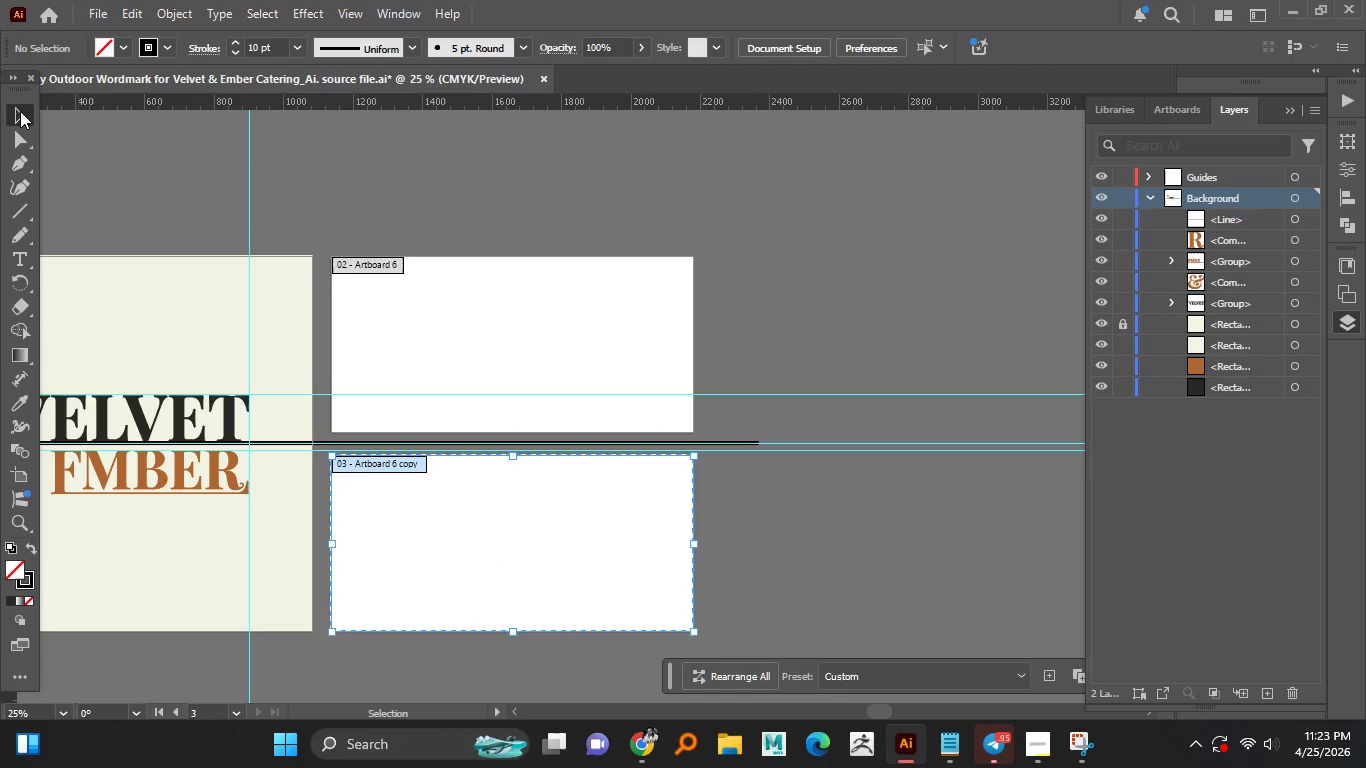 
double_click([582, 217])
 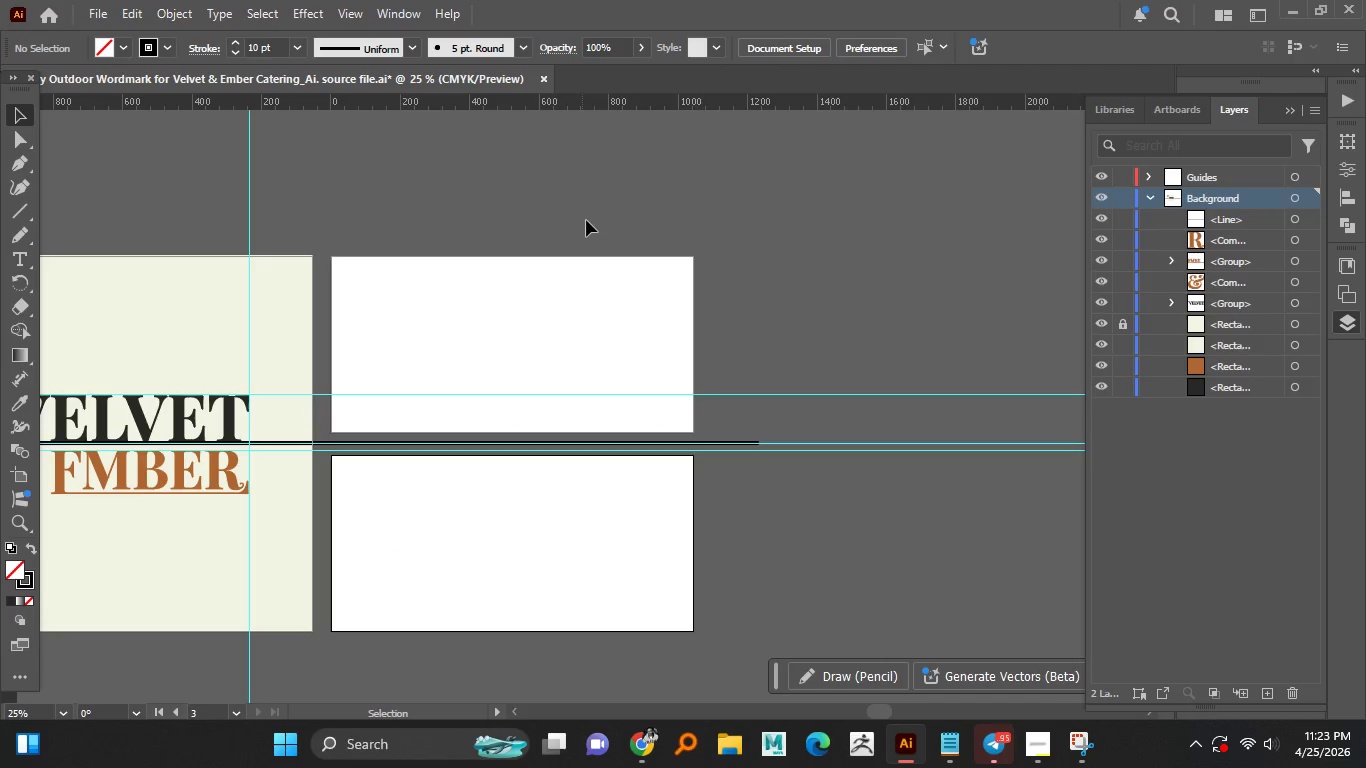 
key(Alt+AltLeft)
 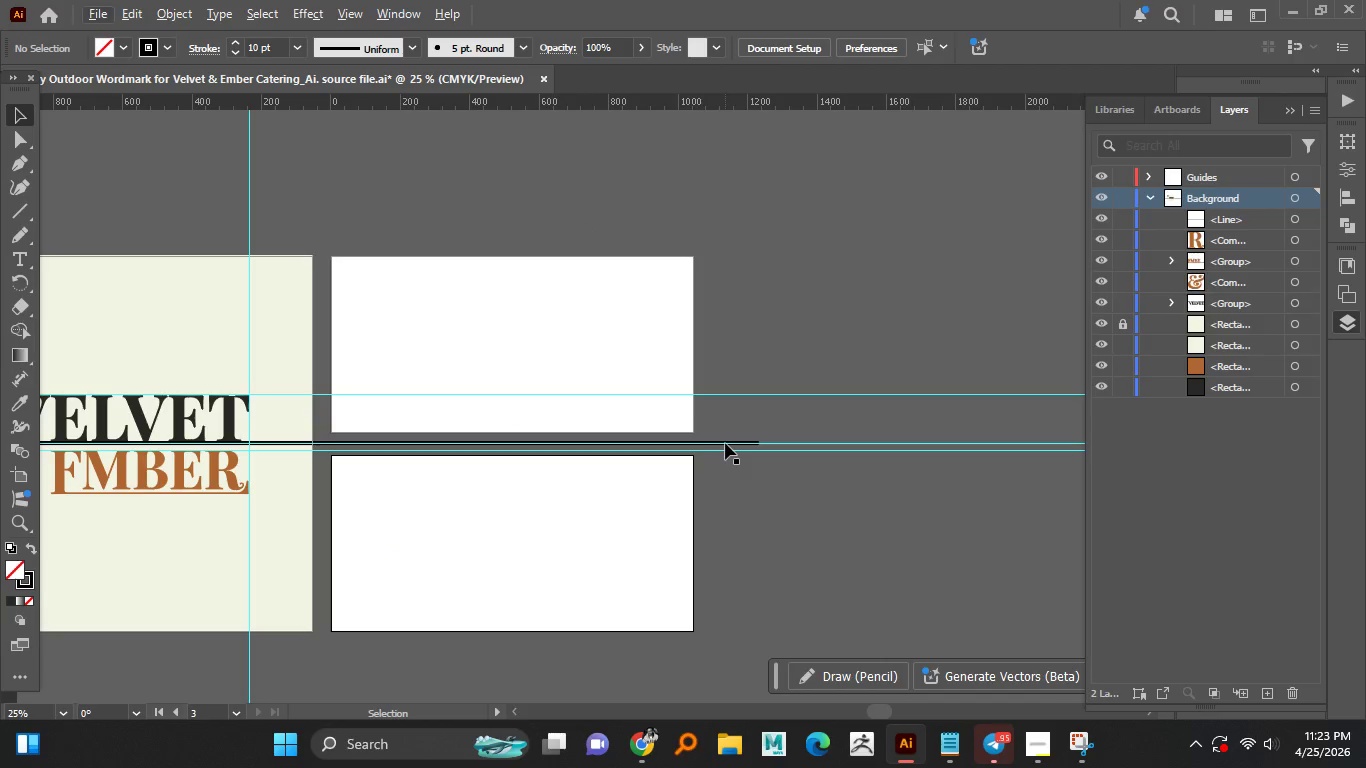 
left_click([726, 442])
 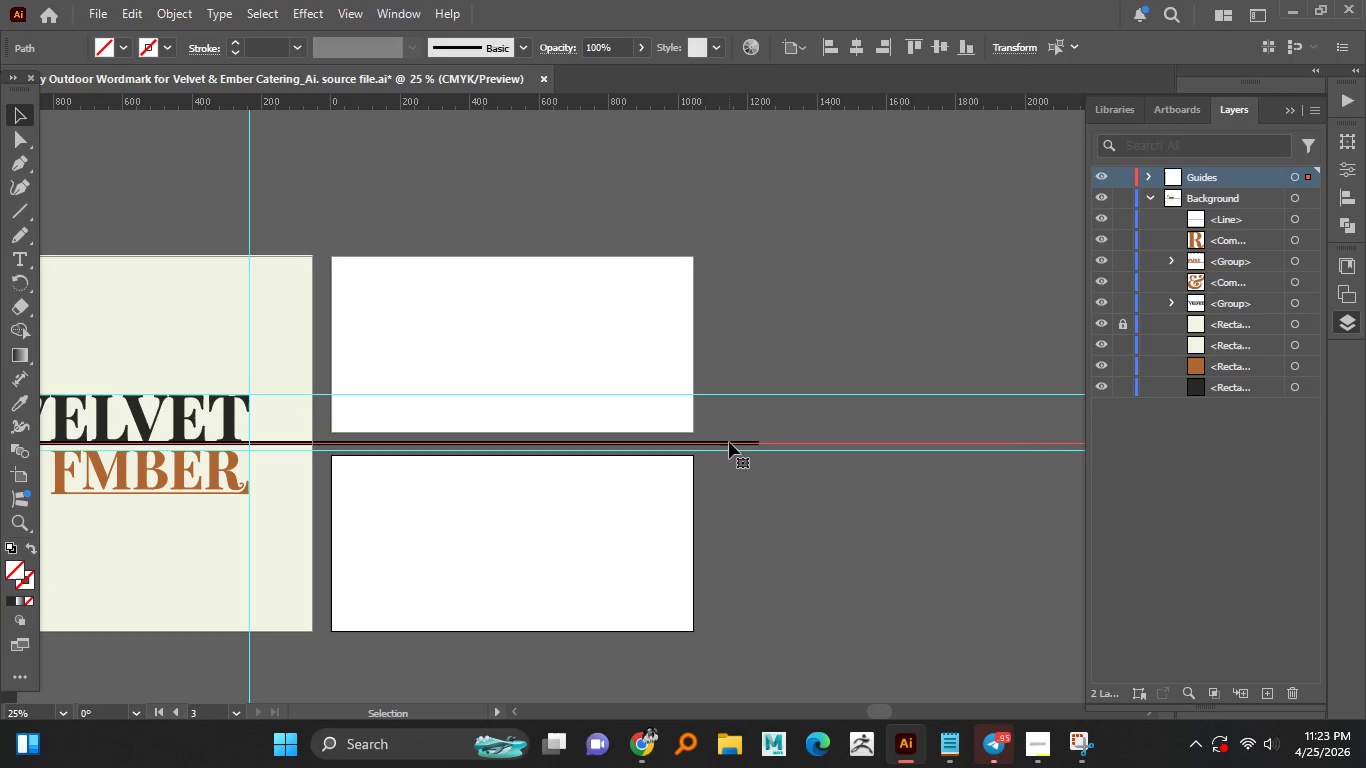 
left_click([732, 440])
 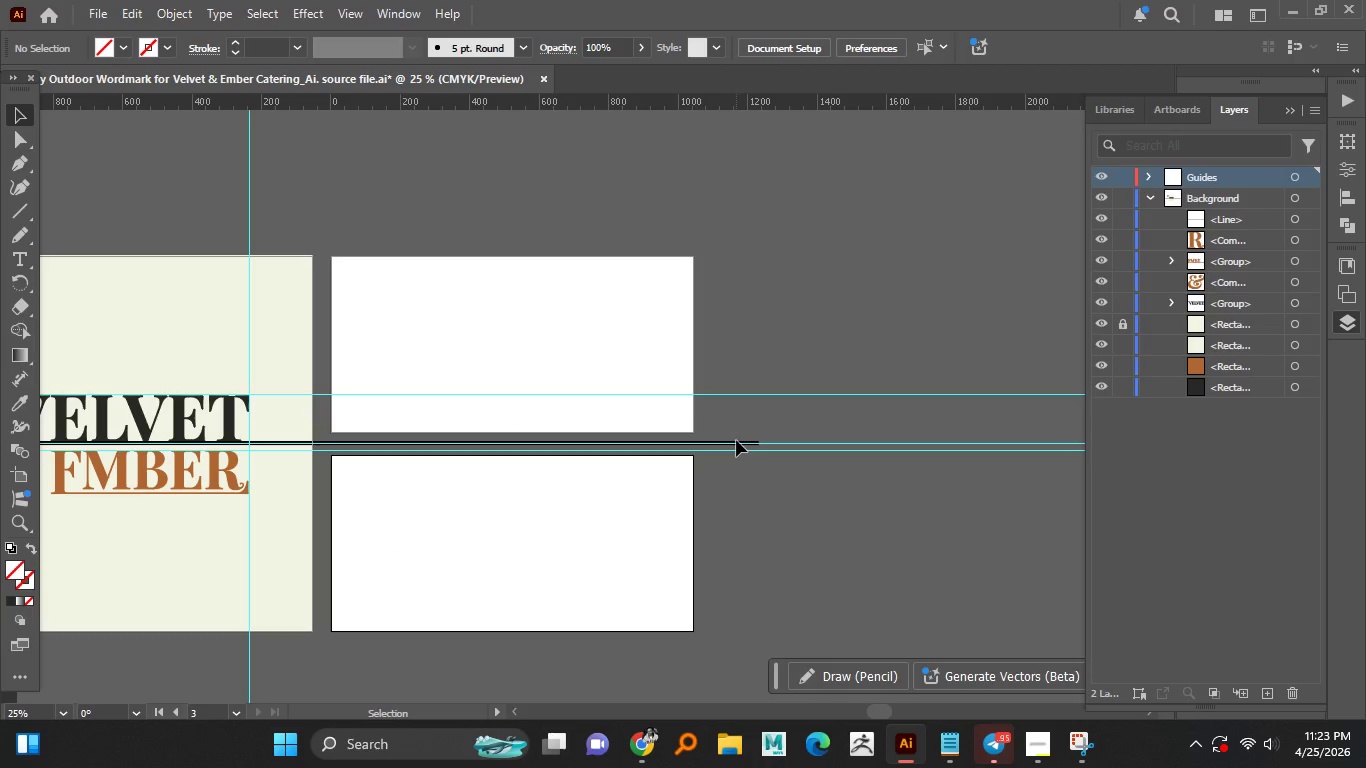 
double_click([737, 443])
 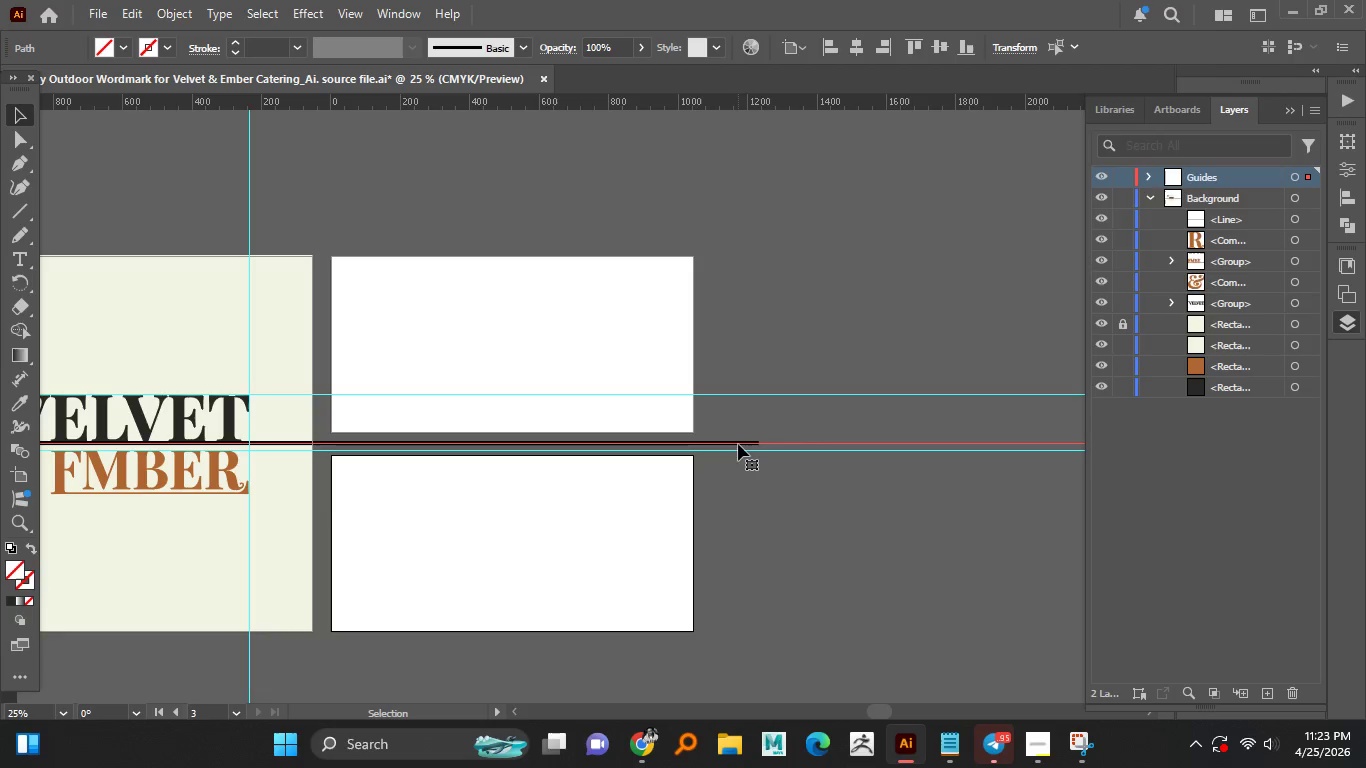 
key(Alt+AltLeft)
 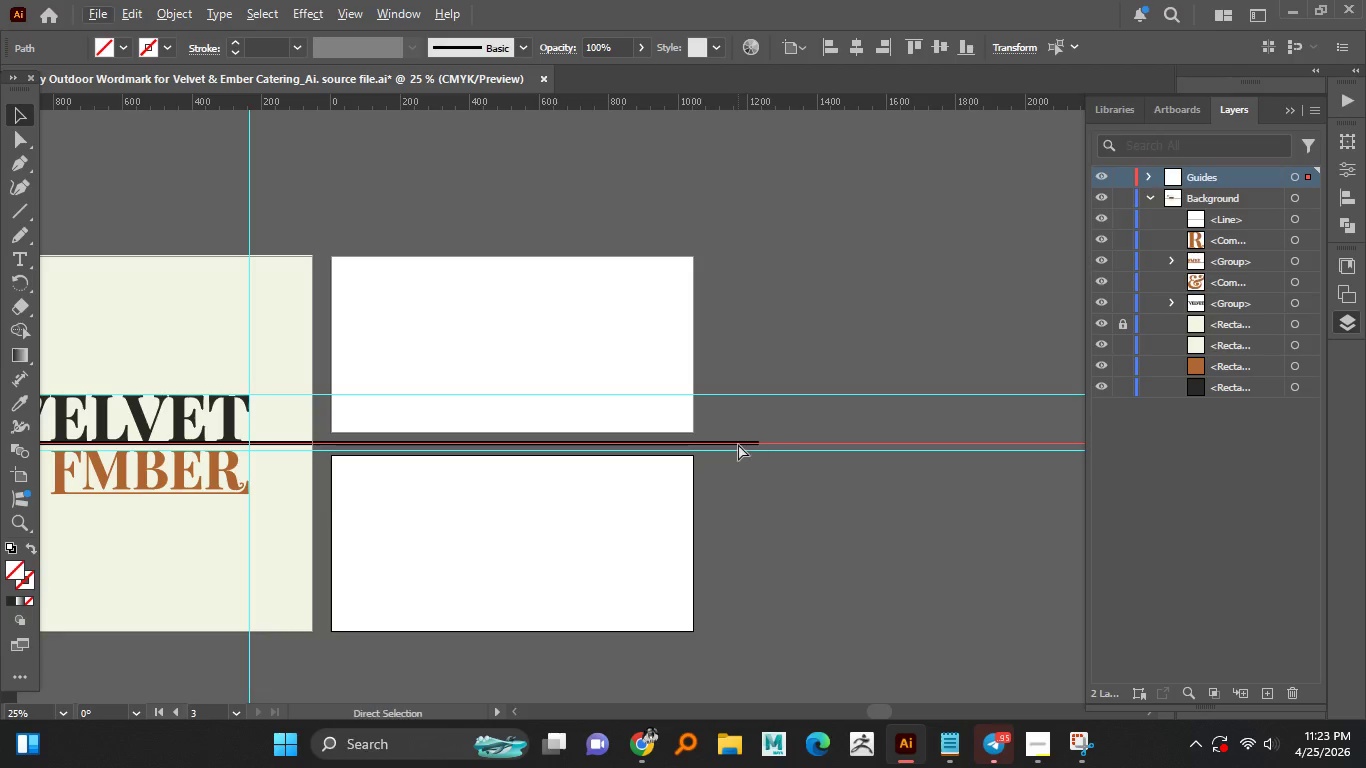 
hold_key(key=ControlLeft, duration=0.36)
 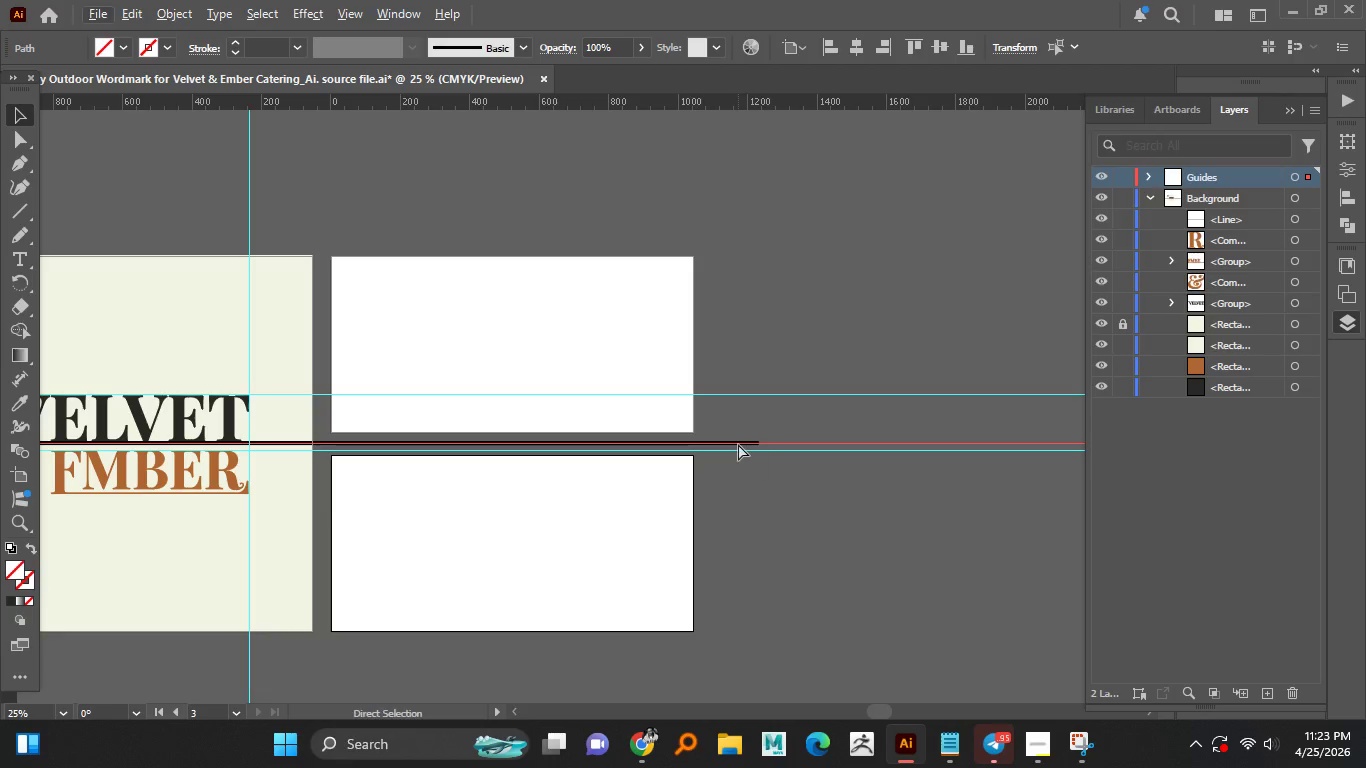 
key(Control+2)
 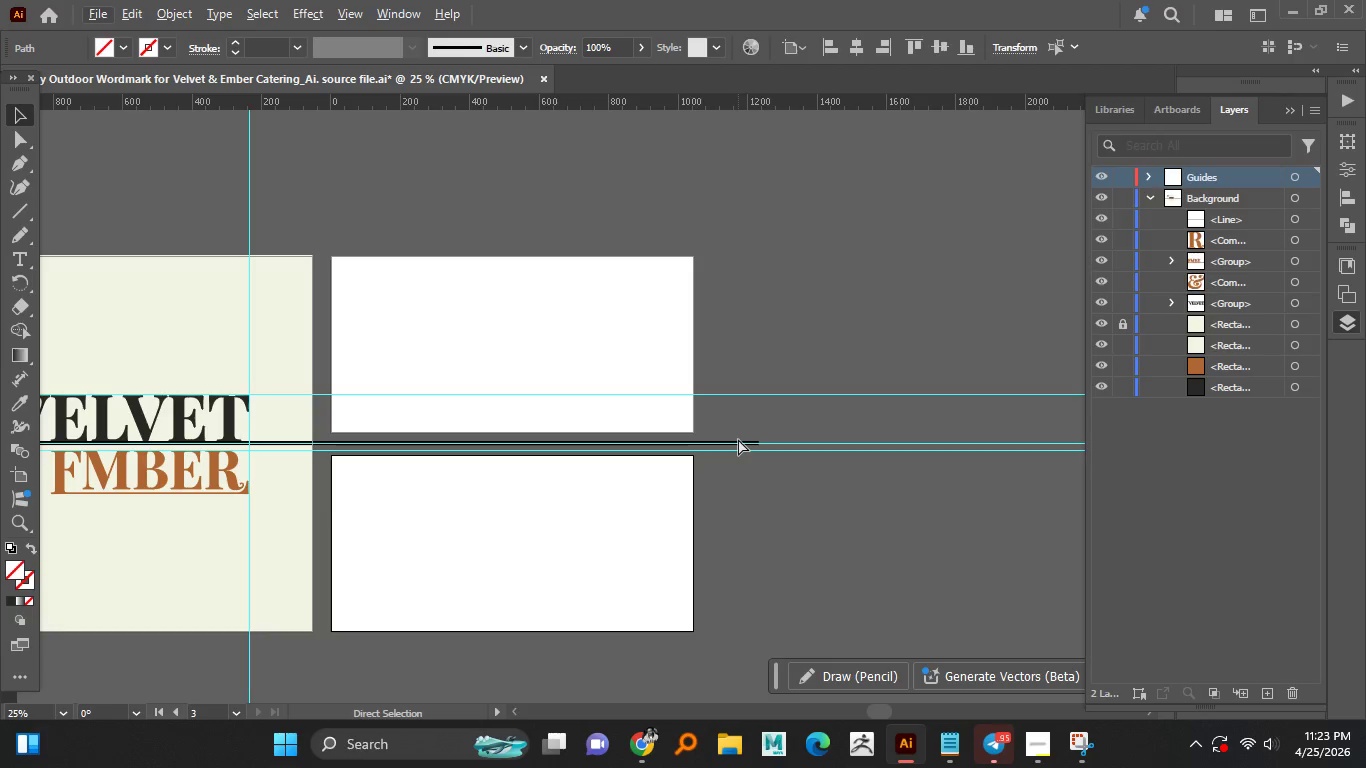 
left_click([738, 439])
 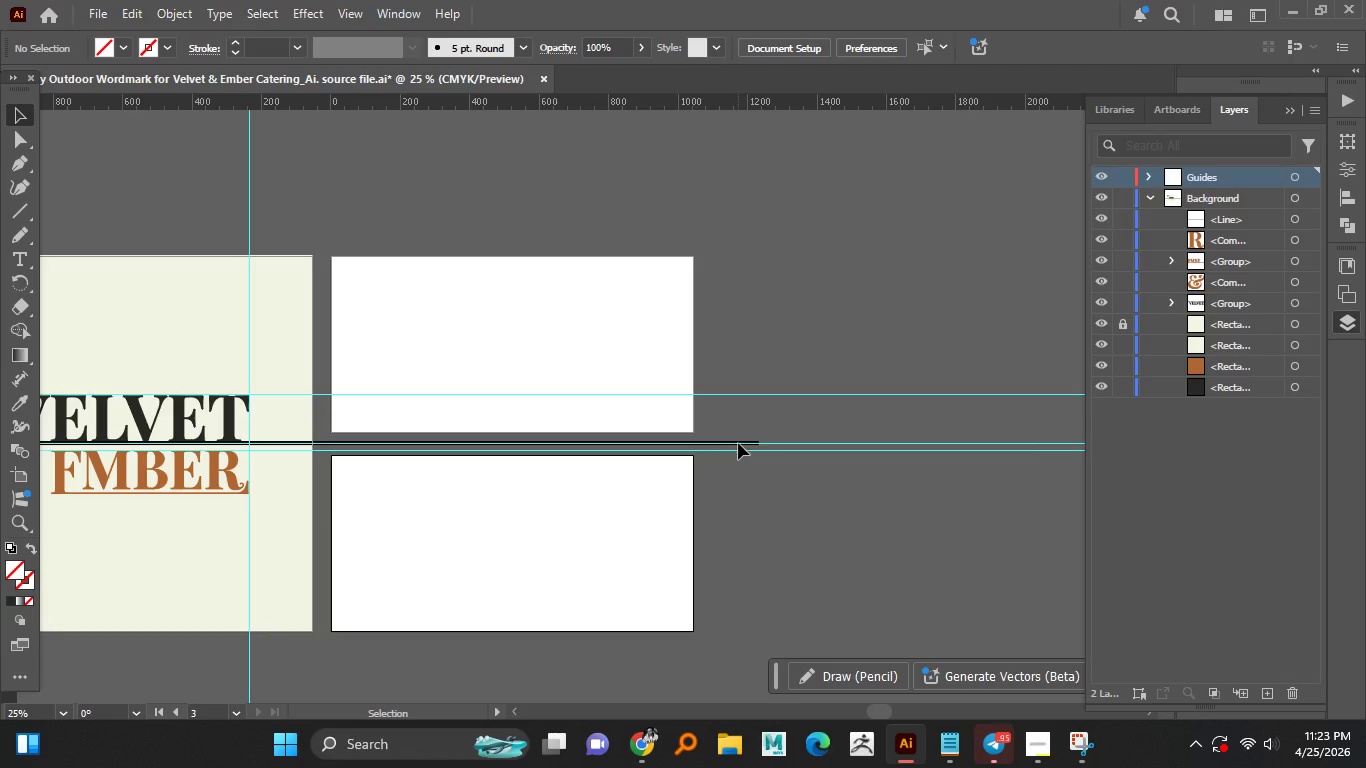 
triple_click([738, 443])
 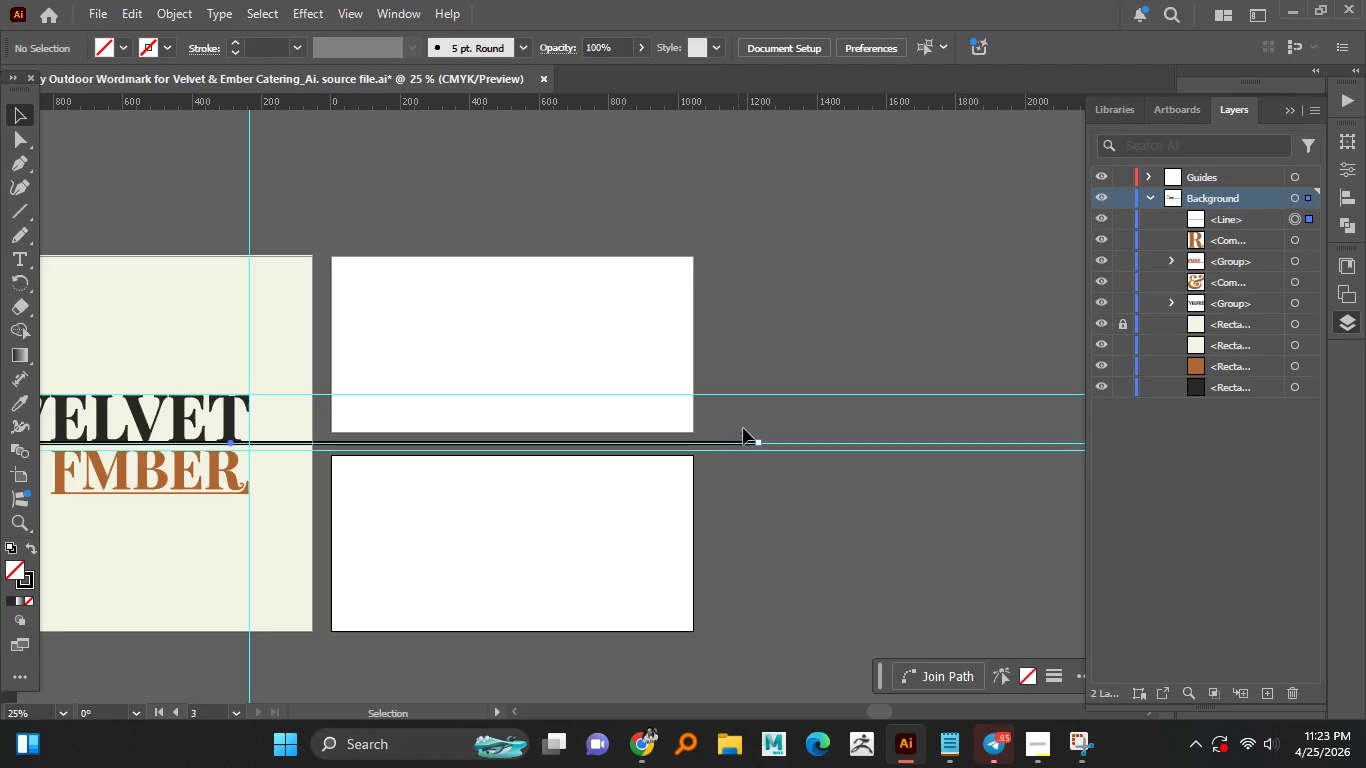 
left_click_drag(start_coordinate=[744, 429], to_coordinate=[748, 453])
 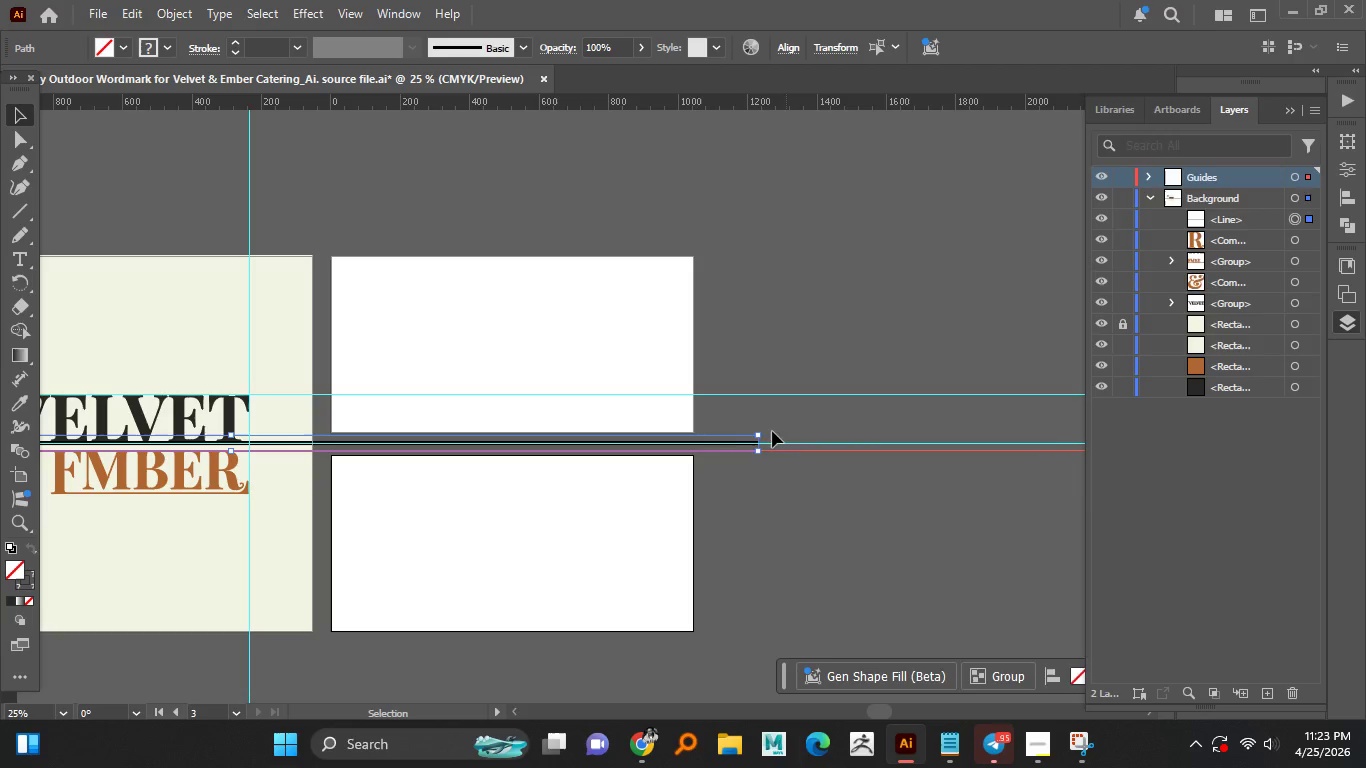 
left_click([745, 442])
 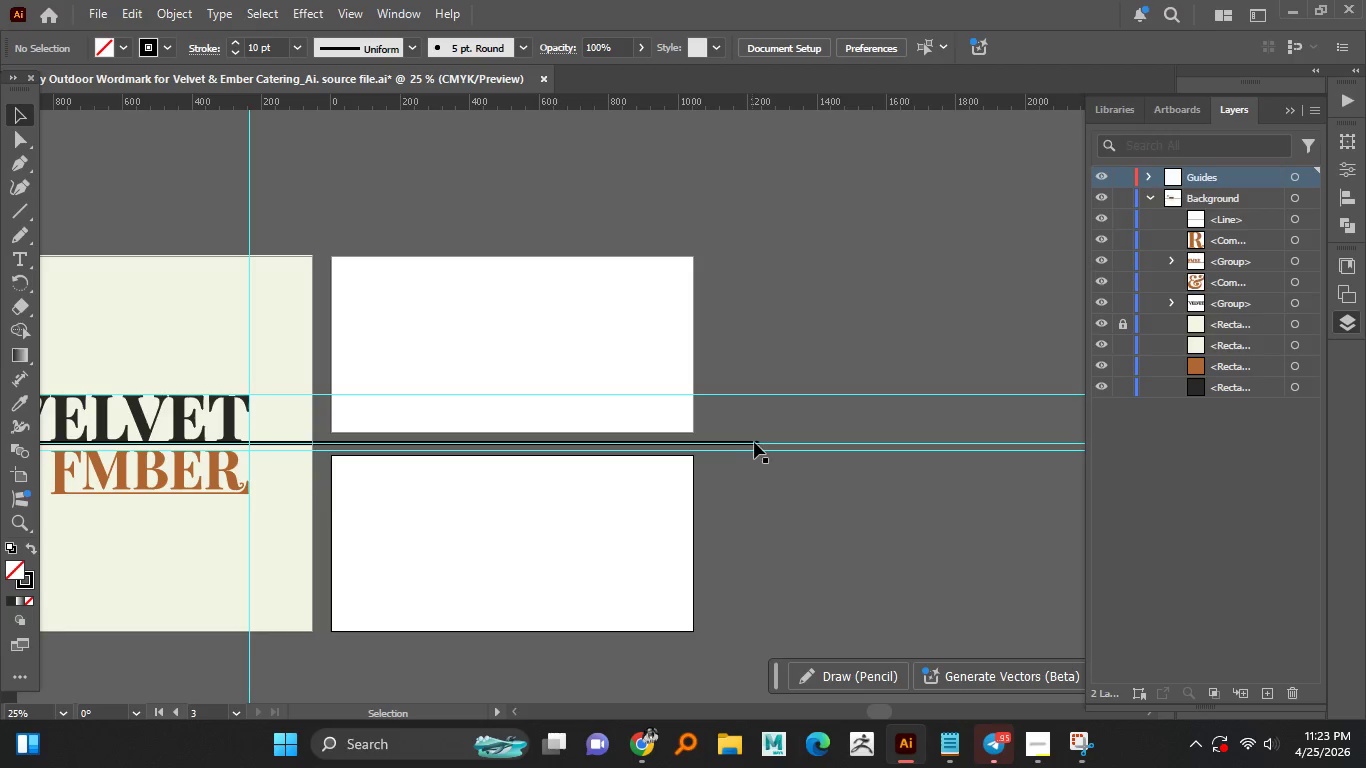 
double_click([757, 442])
 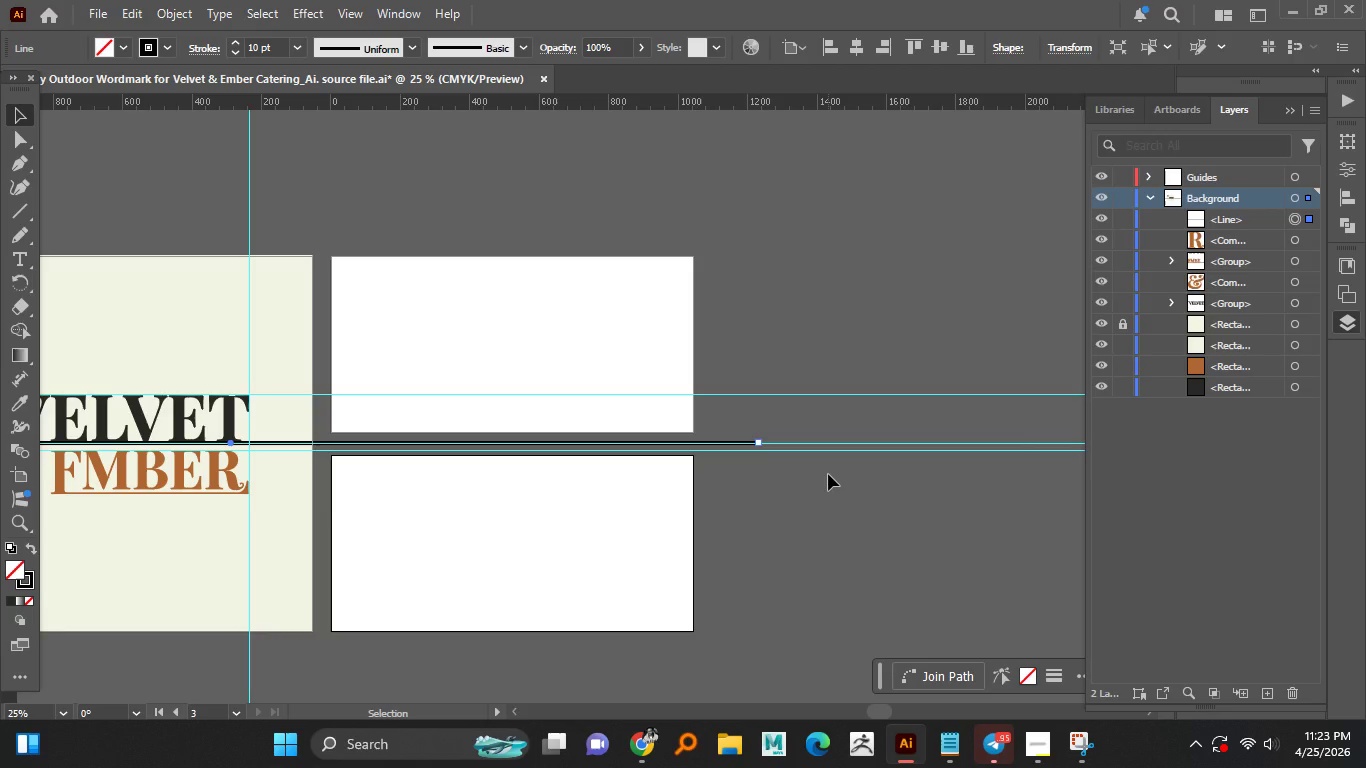 
key(Delete)
 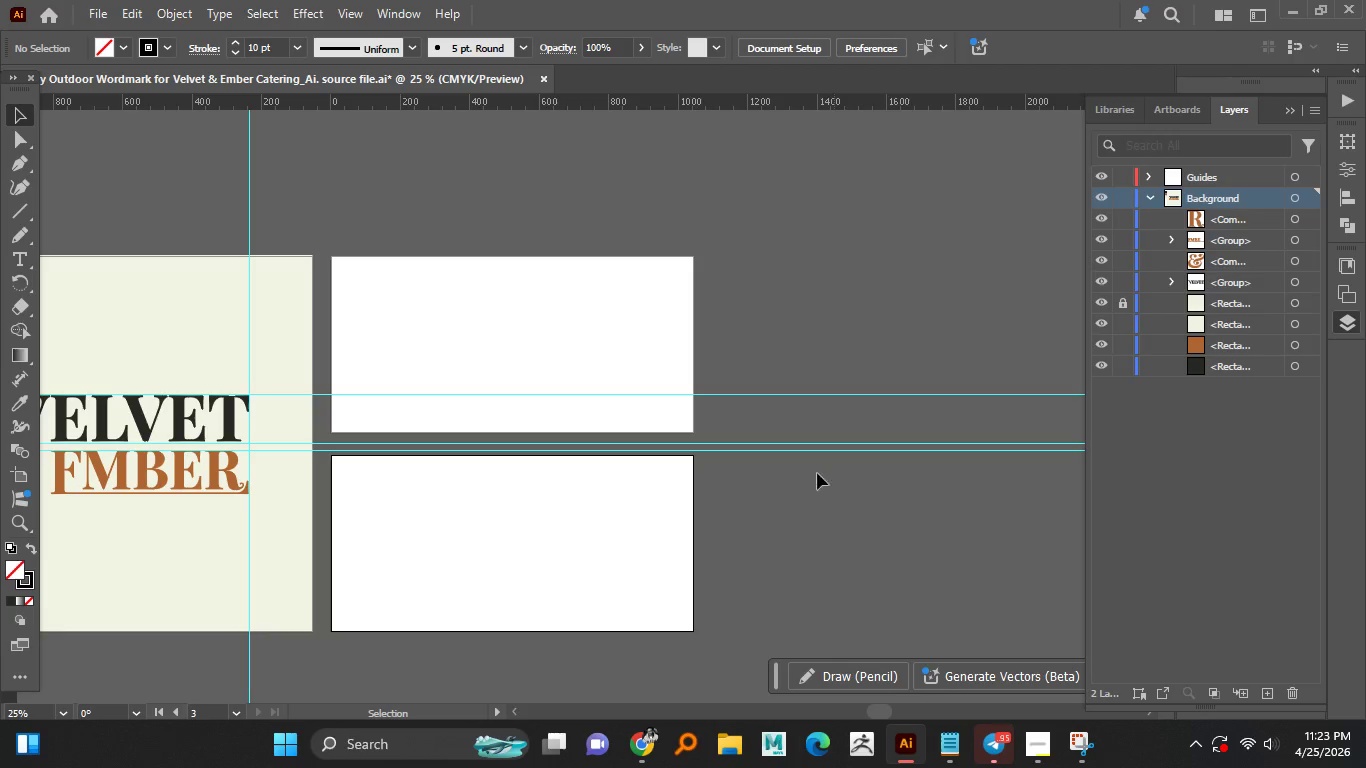 
hold_key(key=AltLeft, duration=1.5)
scroll: coordinate [707, 409], scroll_direction: down, amount: 2.0
 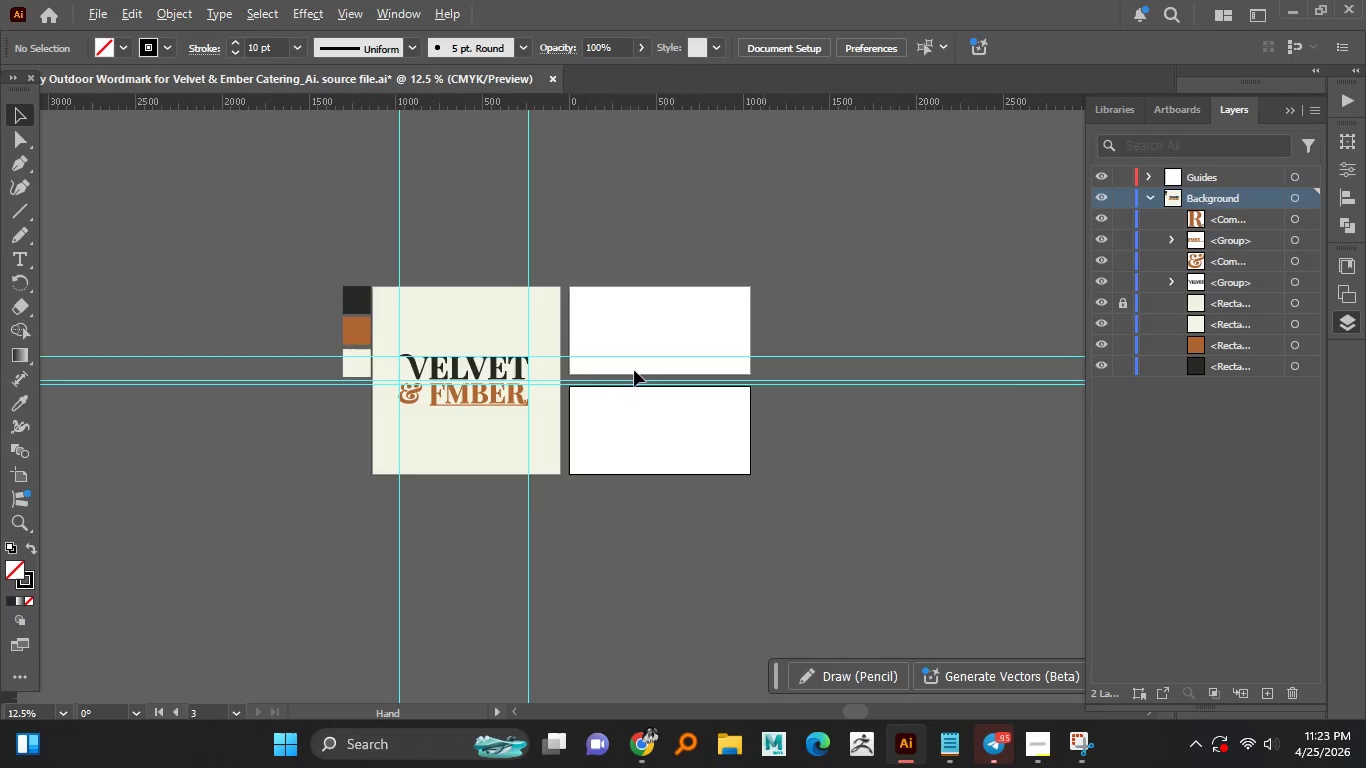 
scroll: coordinate [598, 364], scroll_direction: up, amount: 1.0
 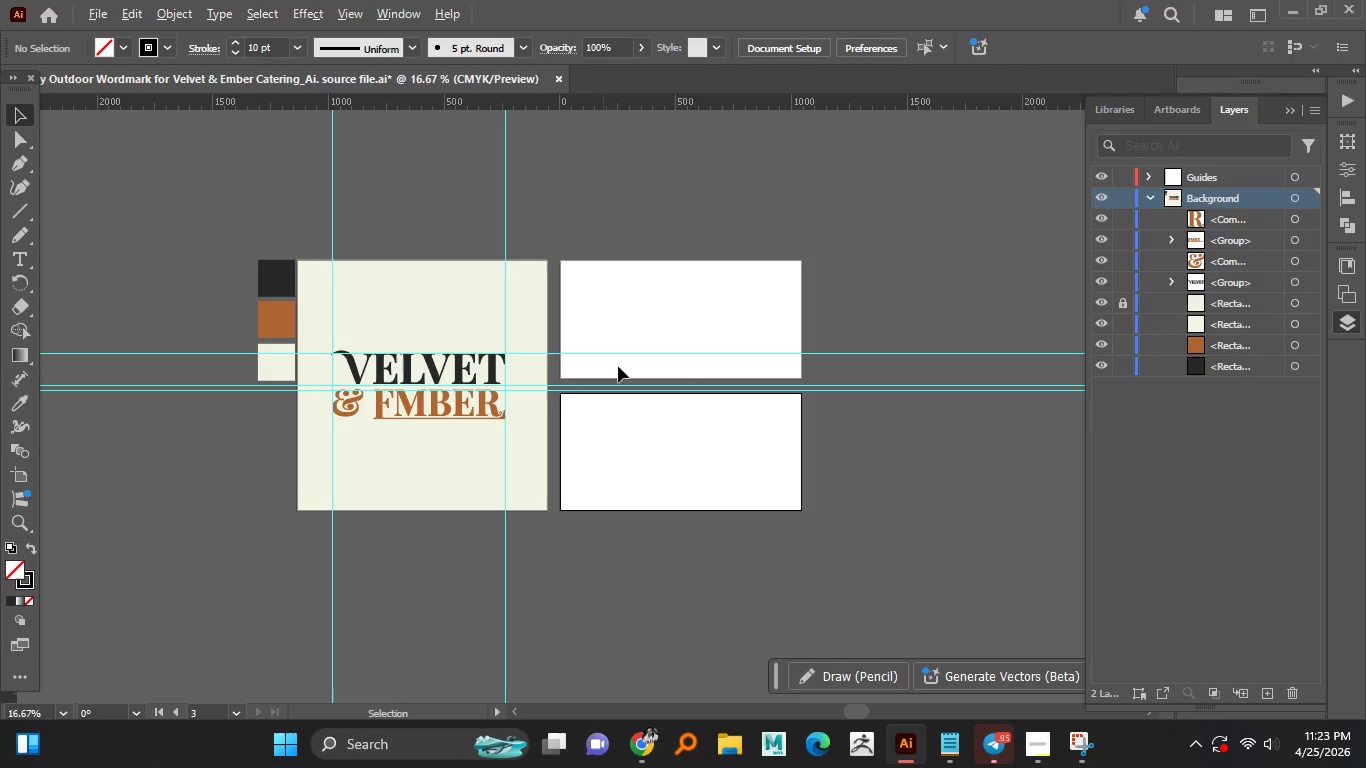 
hold_key(key=AltLeft, duration=0.92)
scroll: coordinate [622, 366], scroll_direction: up, amount: 1.0
 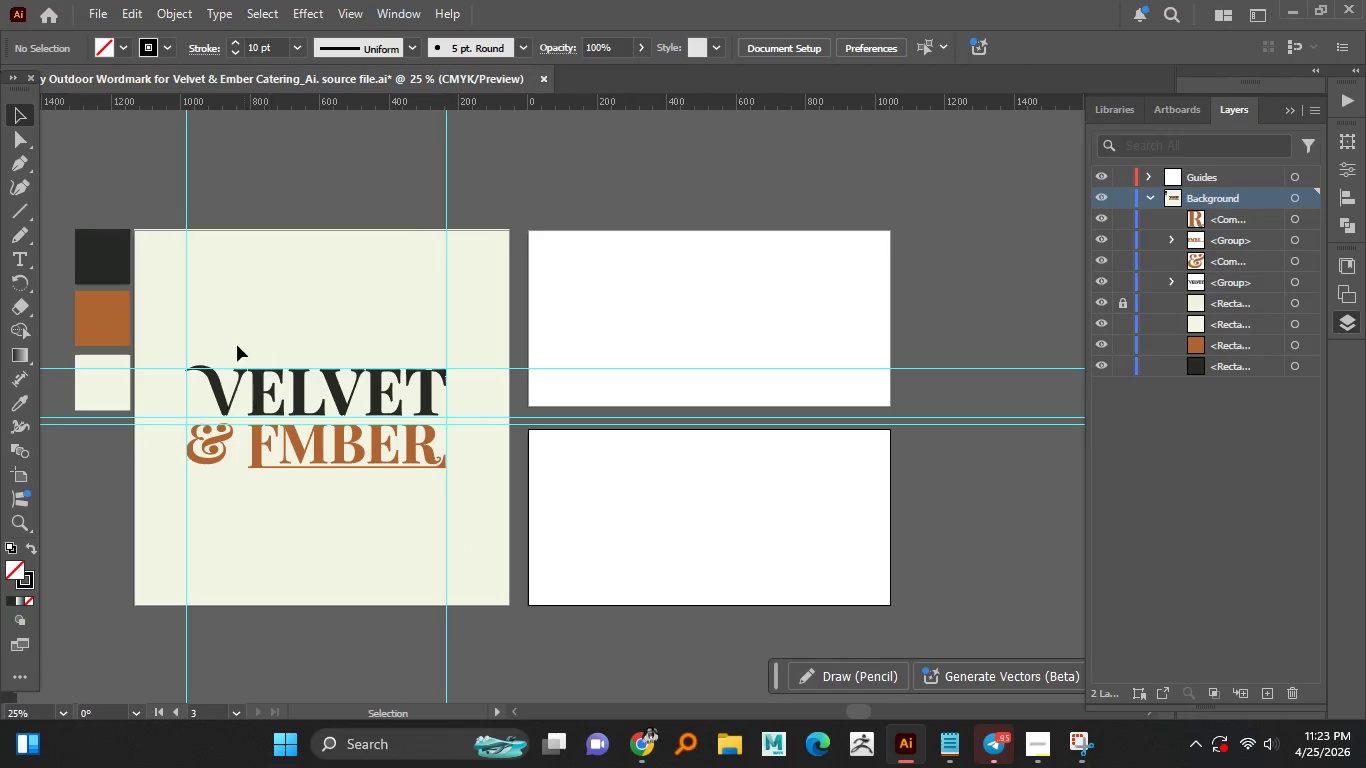 
left_click([93, 267])
 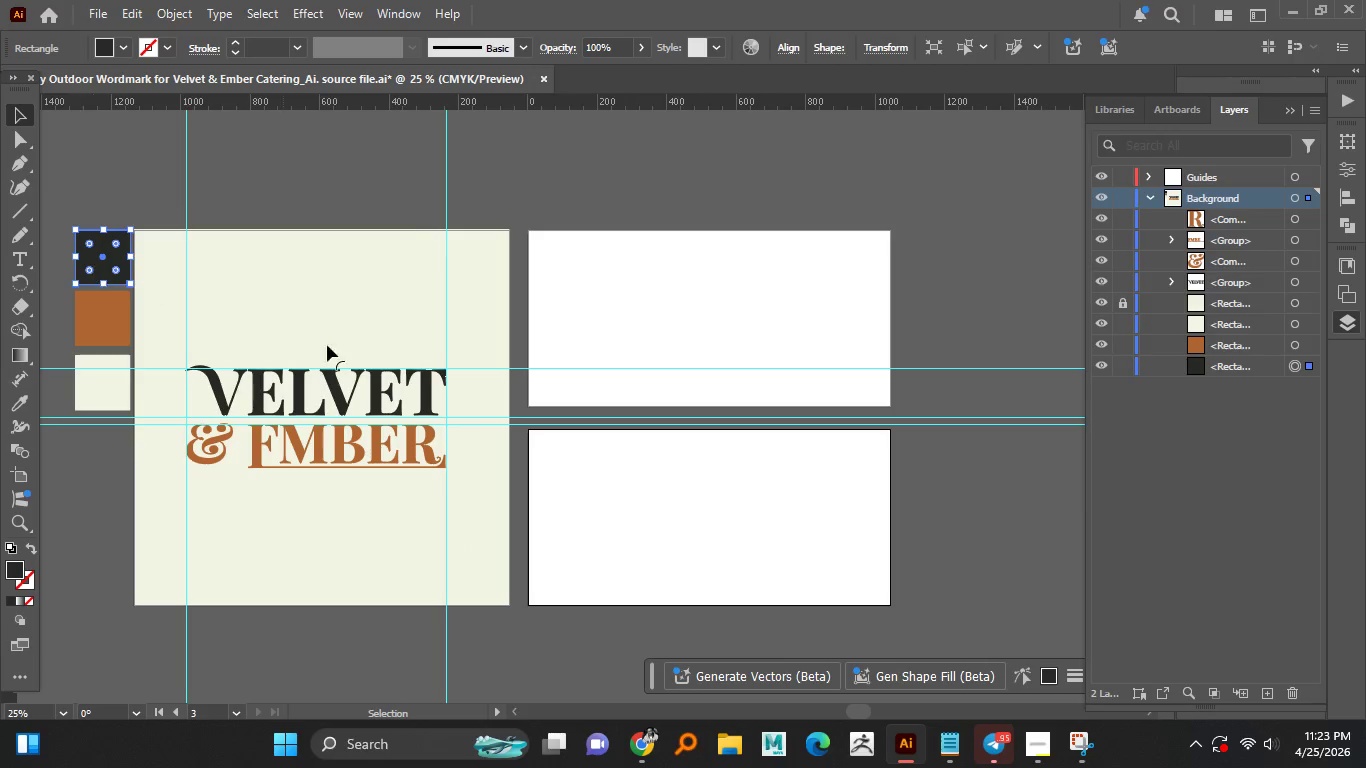 
hold_key(key=AltLeft, duration=0.95)
 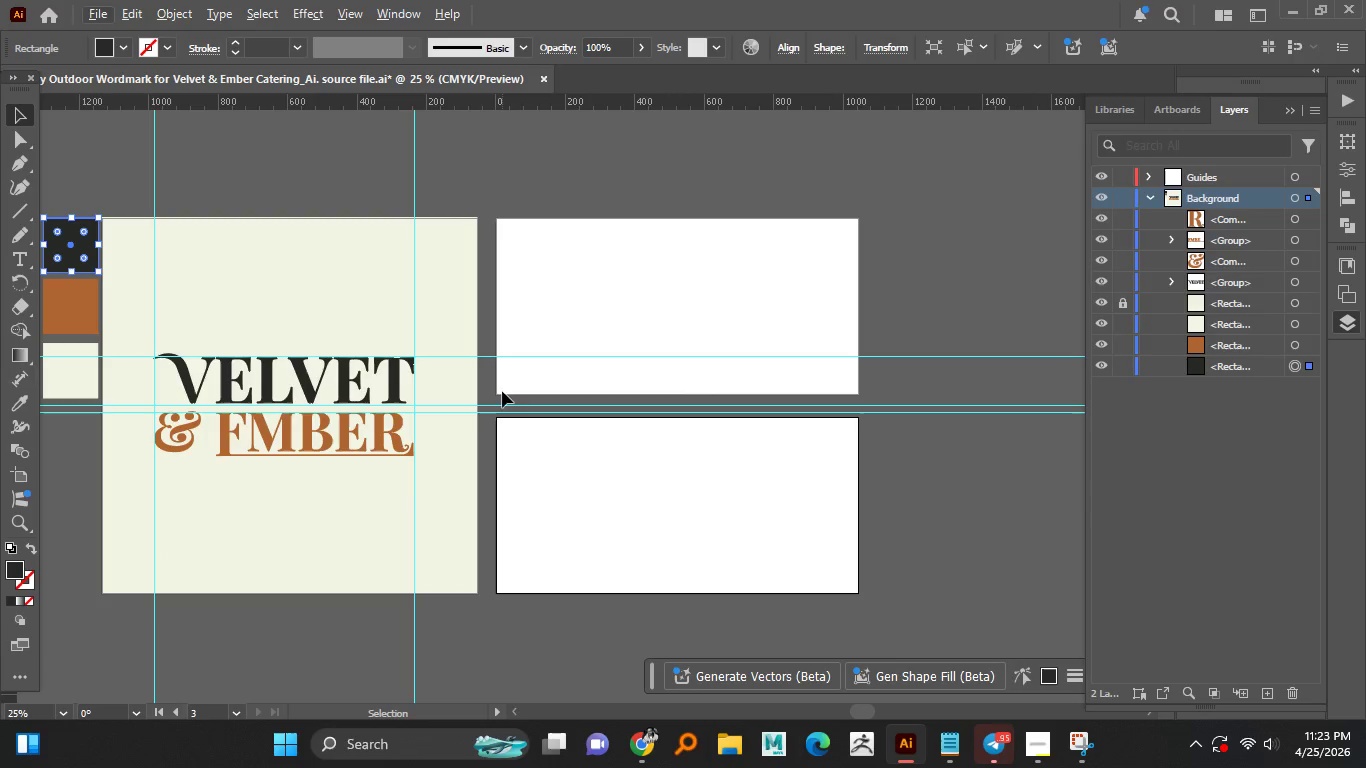 
hold_key(key=AltLeft, duration=0.67)
 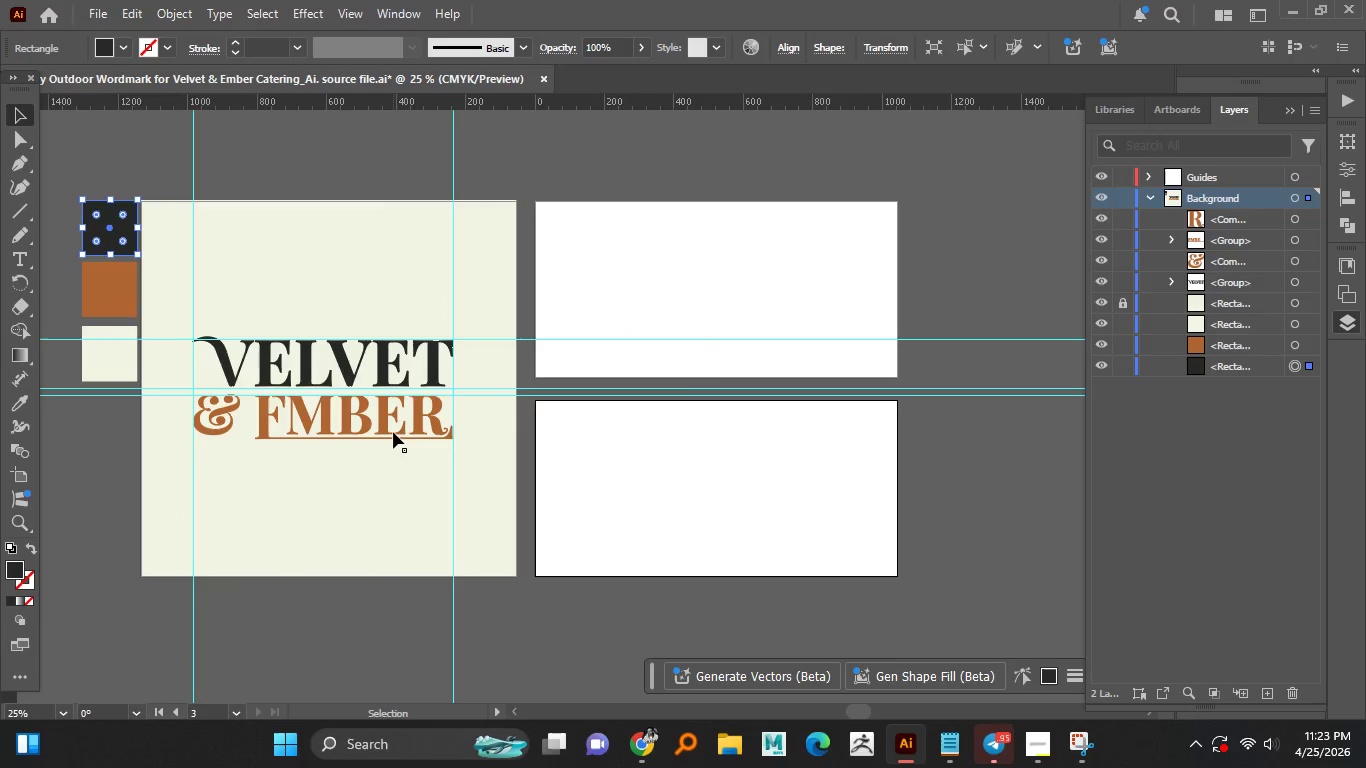 
left_click([393, 432])
 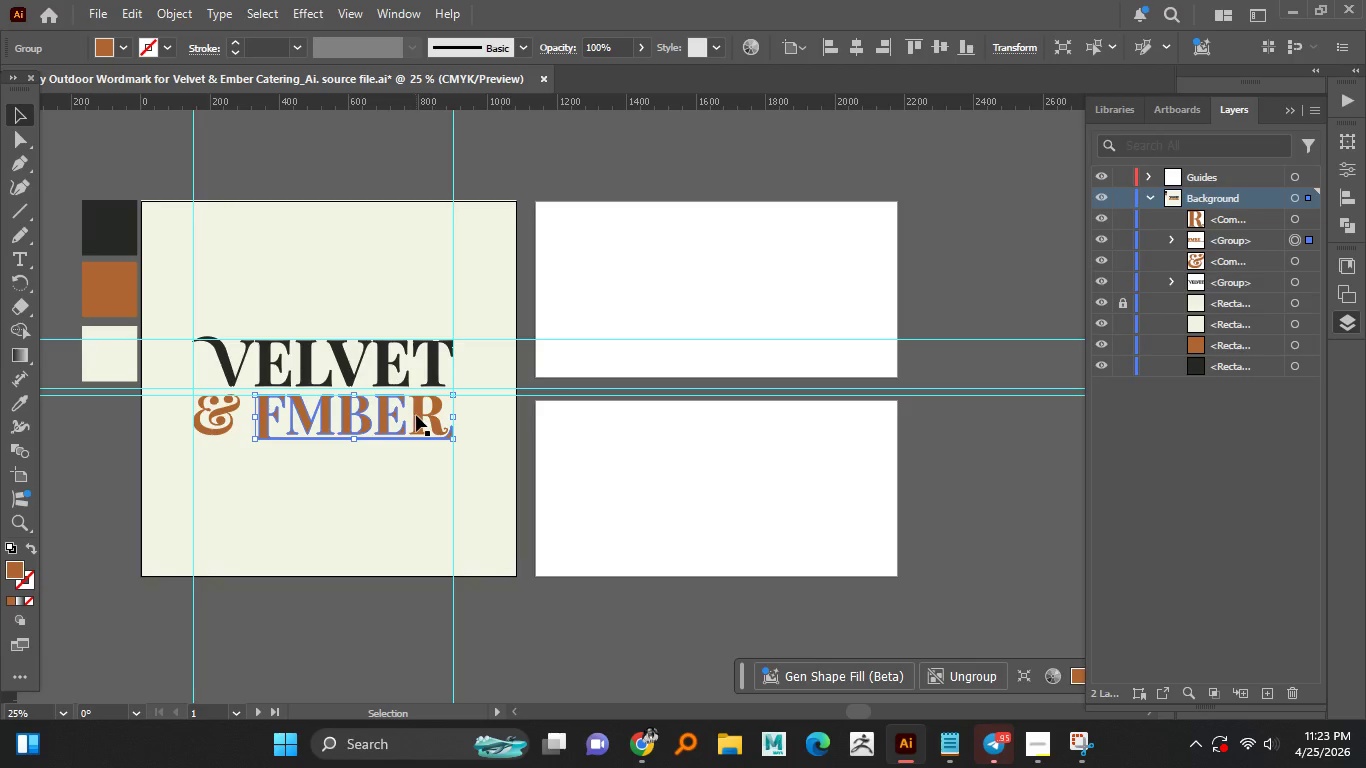 
hold_key(key=ShiftLeft, duration=1.5)
left_click([222, 421])
 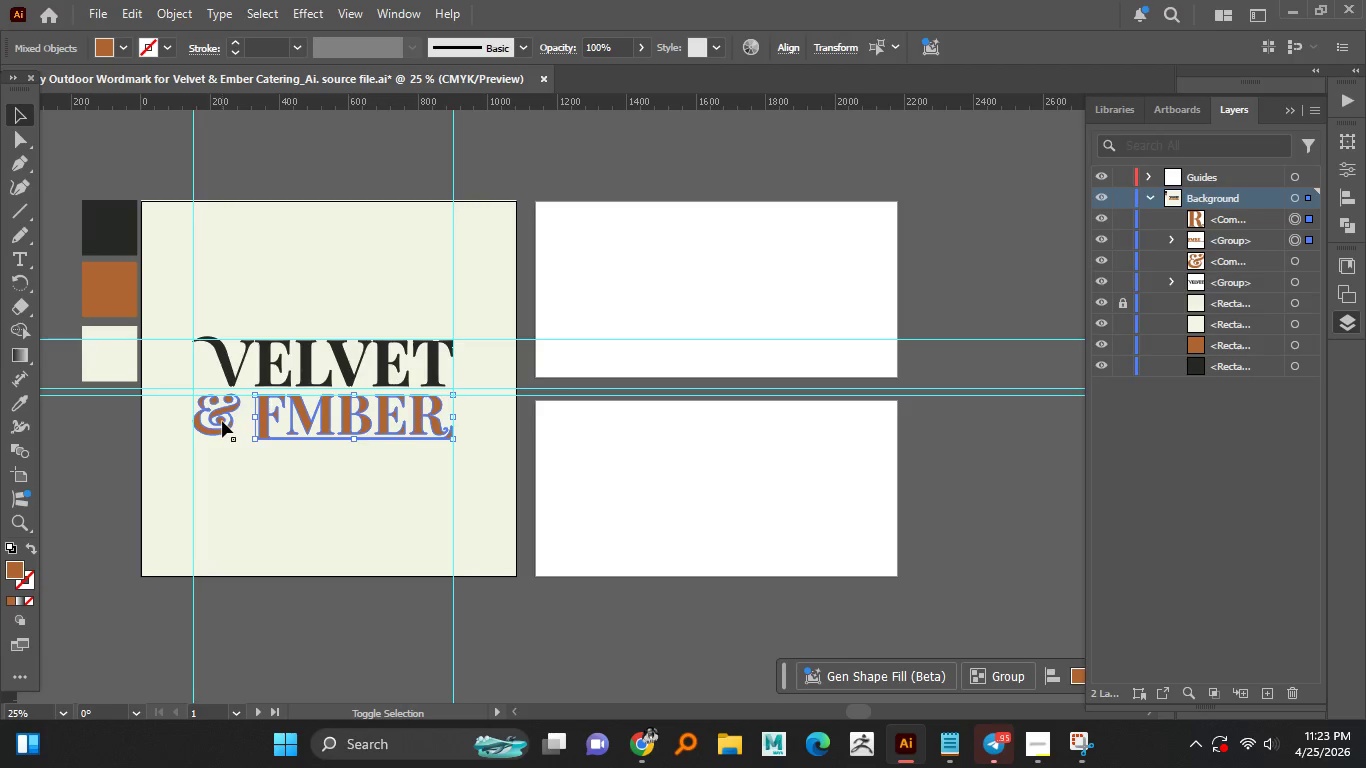 
hold_key(key=ShiftLeft, duration=1.41)
left_click([231, 362])
 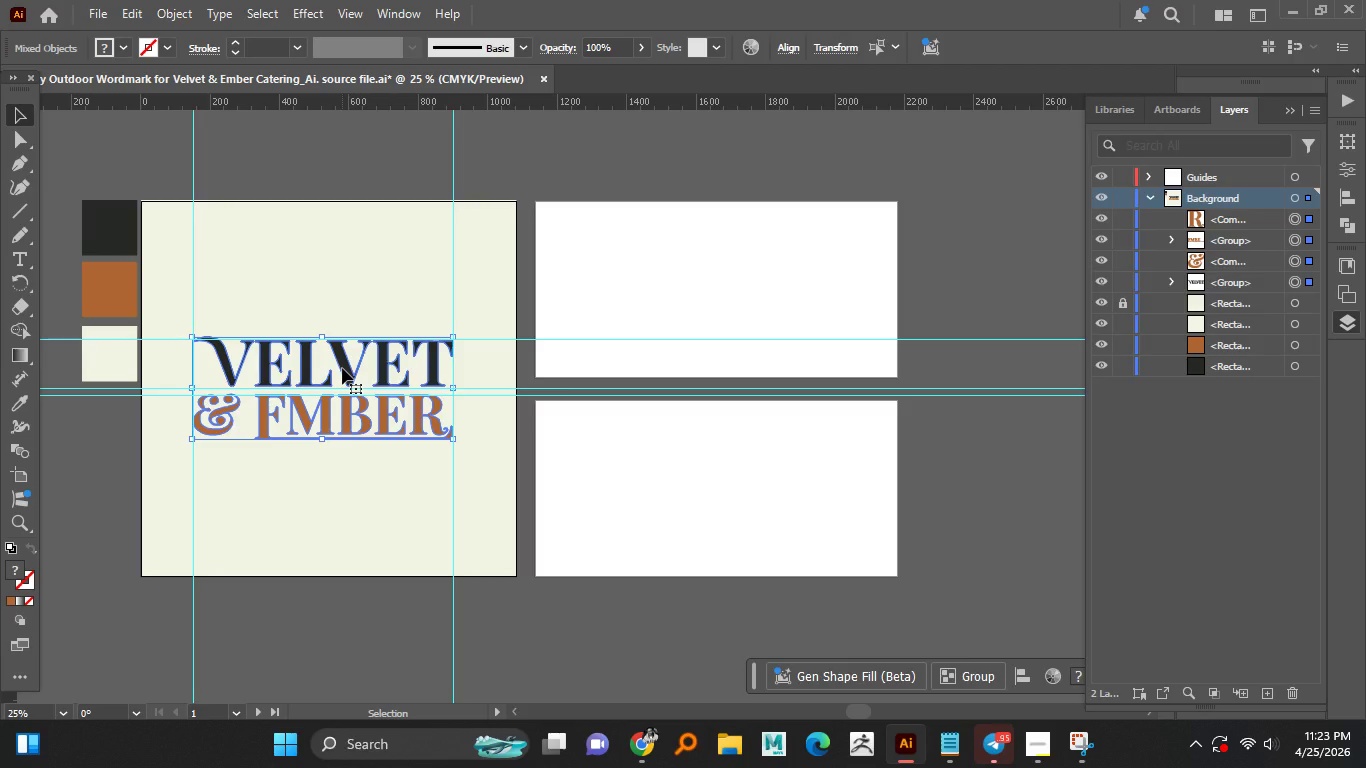 
key(Control+C)
 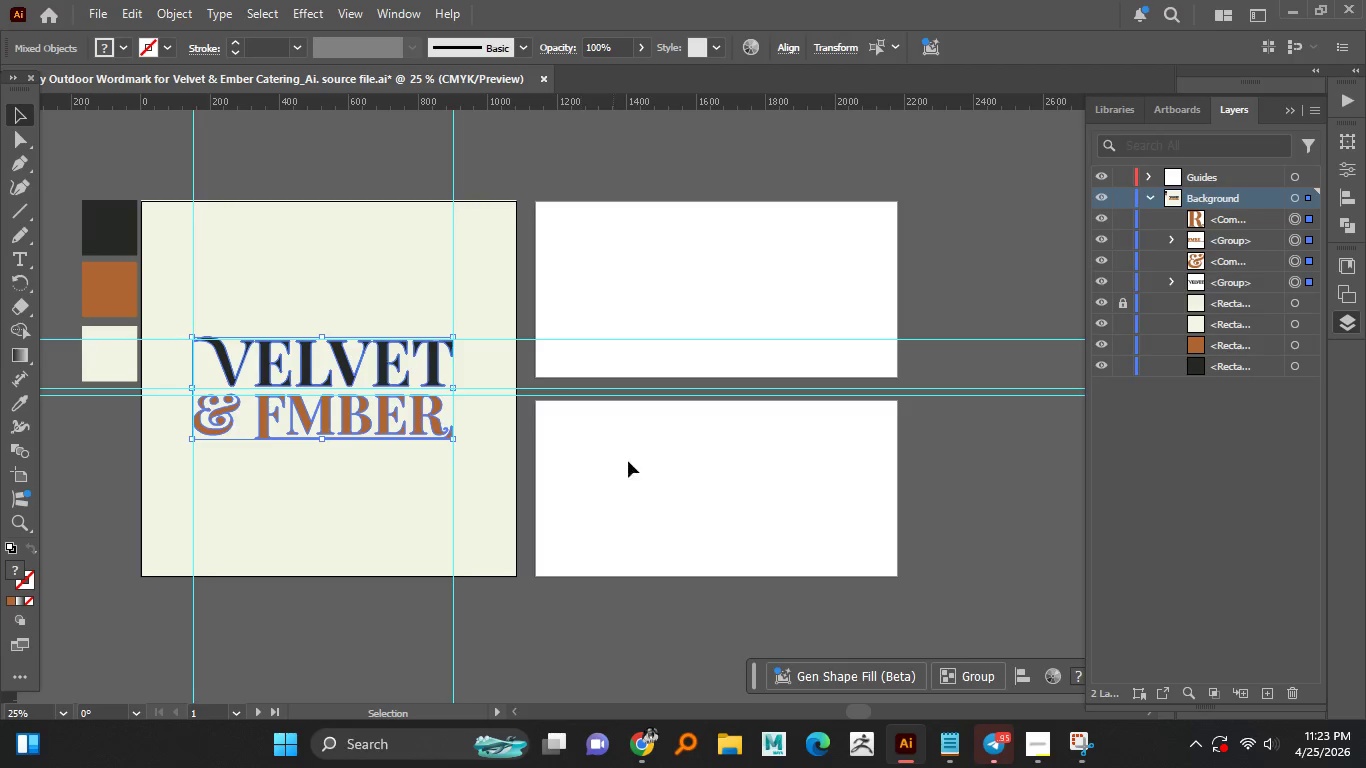 
left_click([645, 460])
 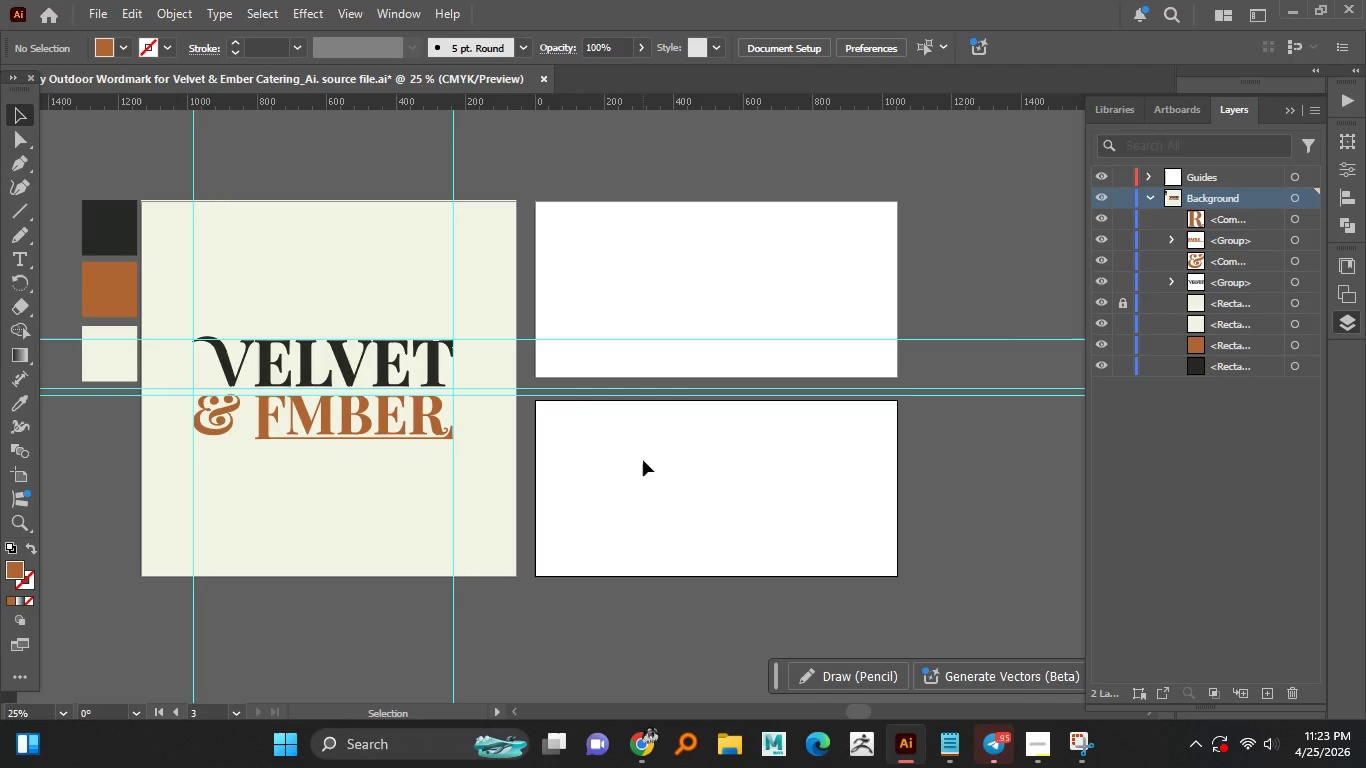 
key(Control+Shift+V)
 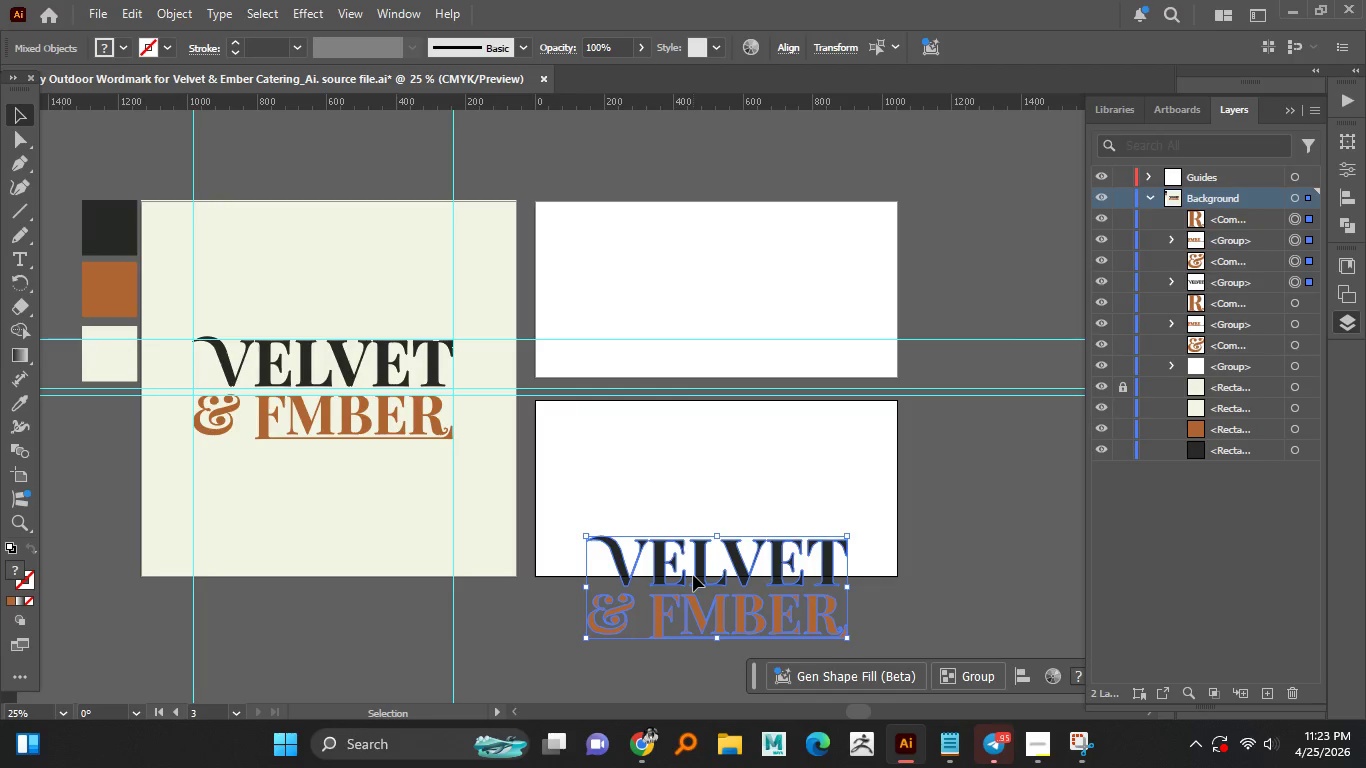 
left_click_drag(start_coordinate=[696, 574], to_coordinate=[696, 476])
 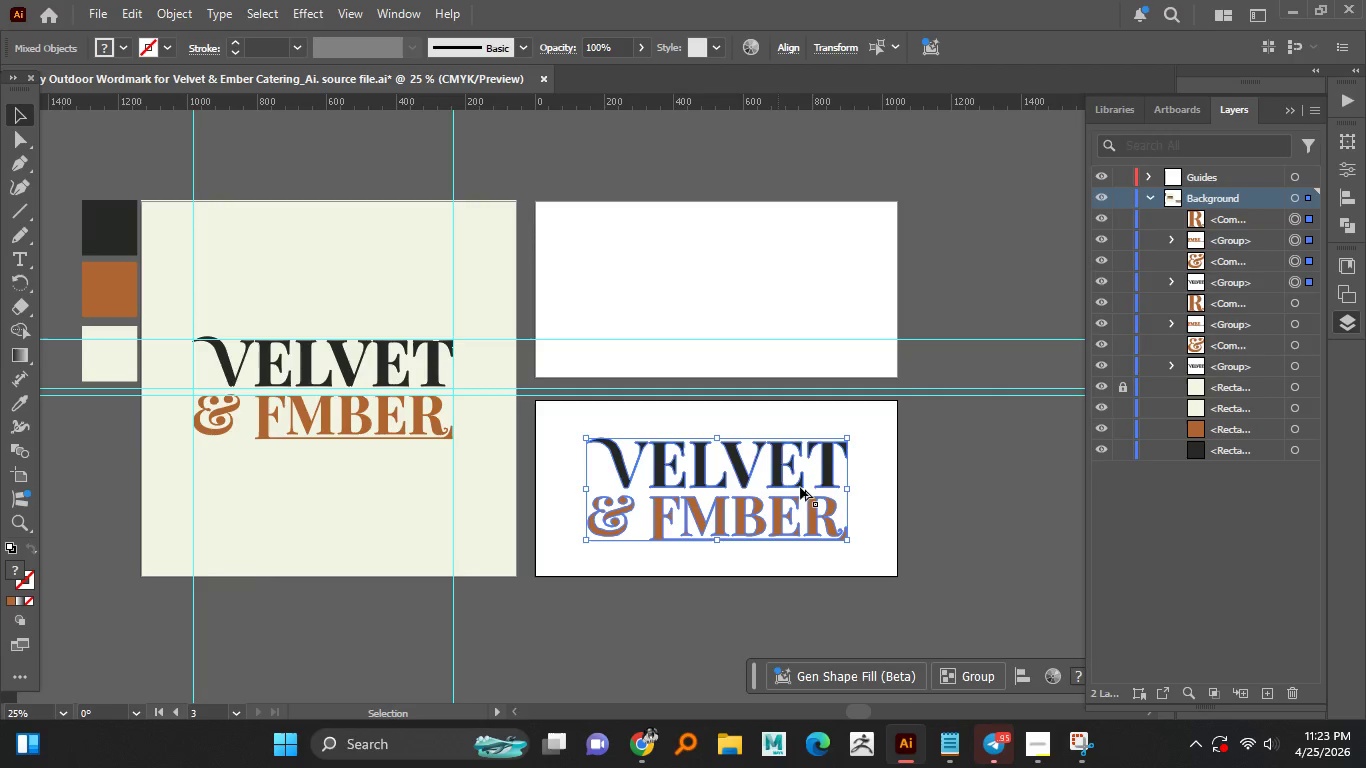 
hold_key(key=AltLeft, duration=1.78)
hold_key(key=ShiftLeft, duration=1.44)
left_click_drag(start_coordinate=[845, 490], to_coordinate=[786, 506])
 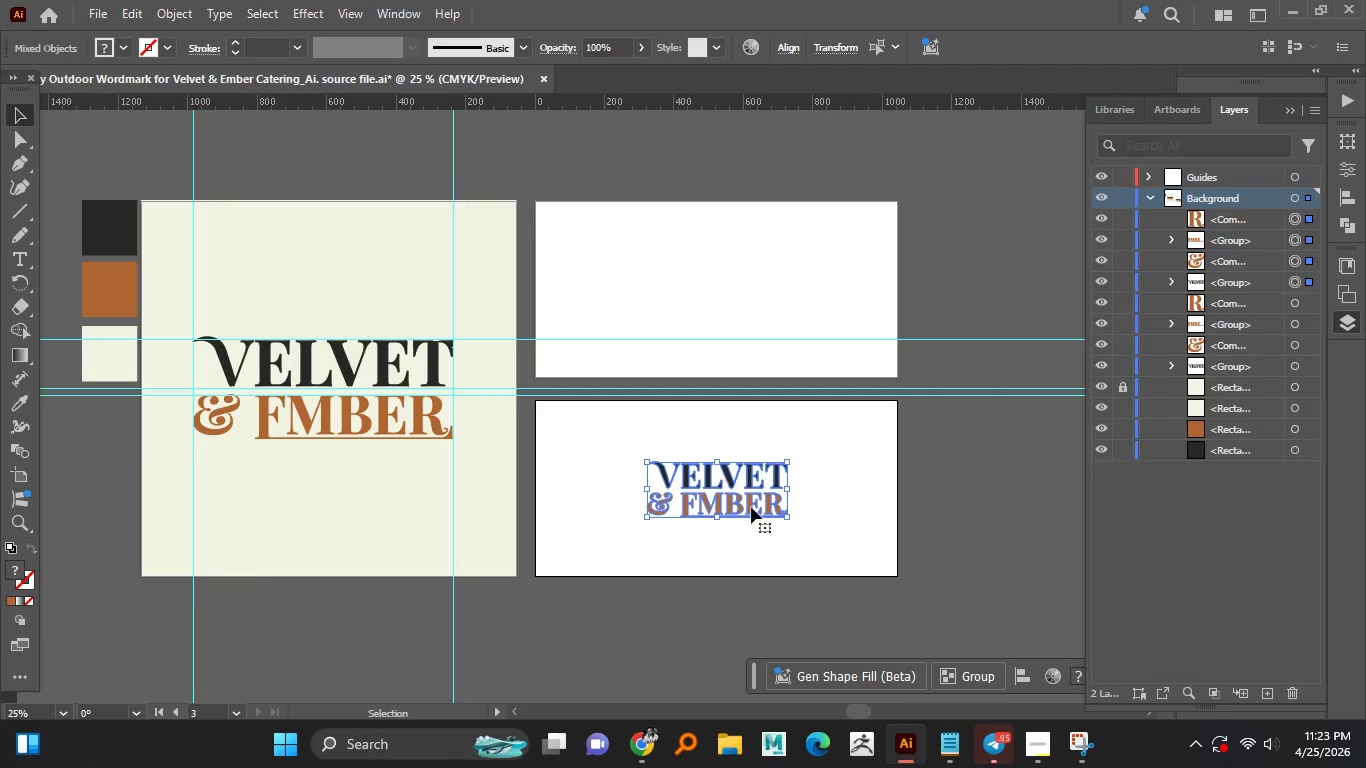 
left_click_drag(start_coordinate=[751, 507], to_coordinate=[739, 508])
 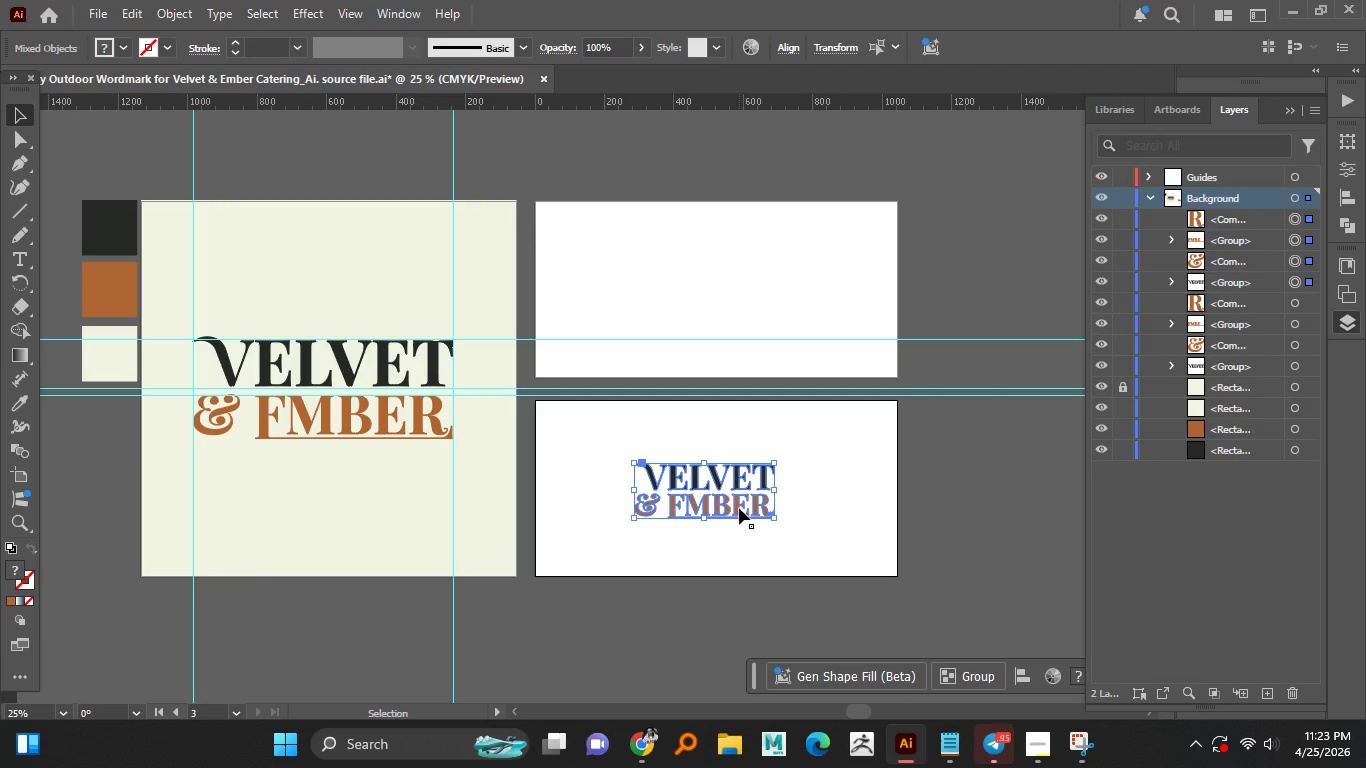 
key(Control+C)
 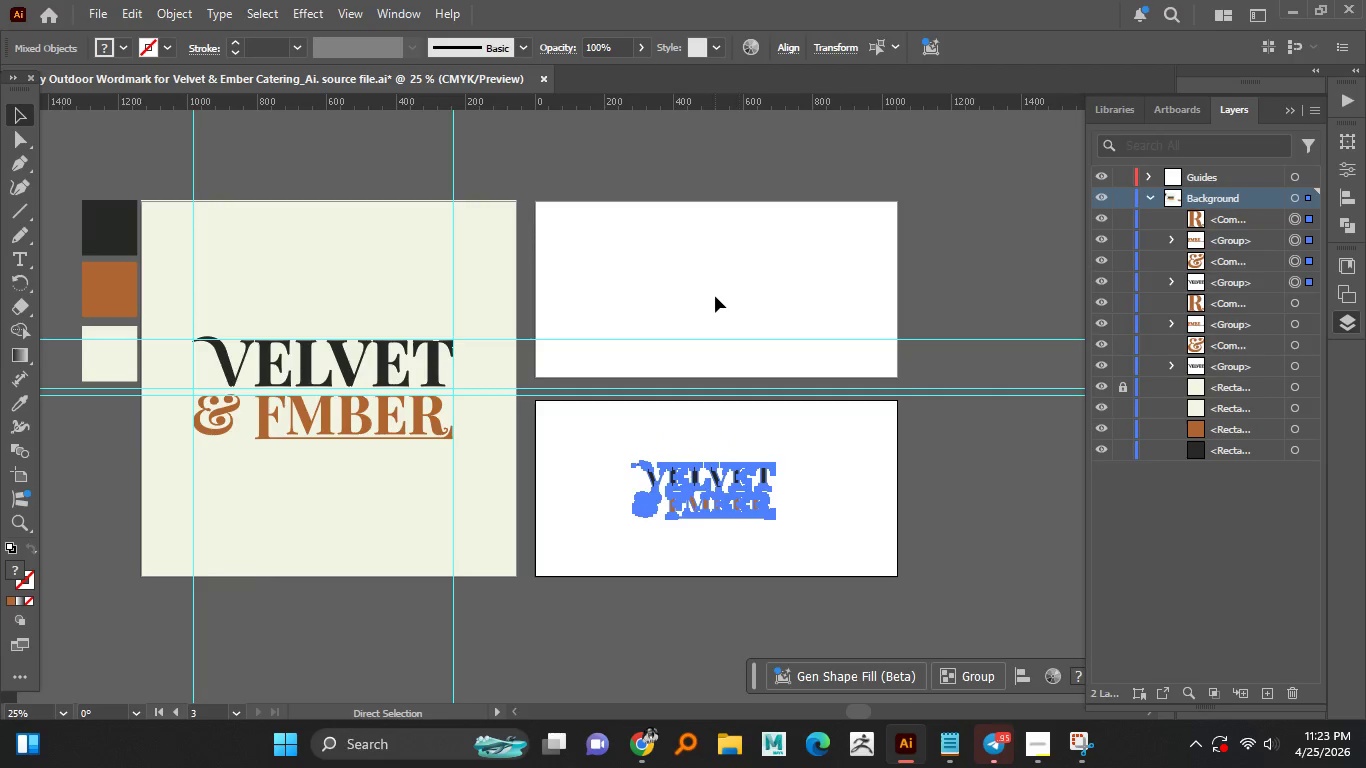 
left_click([715, 296])
 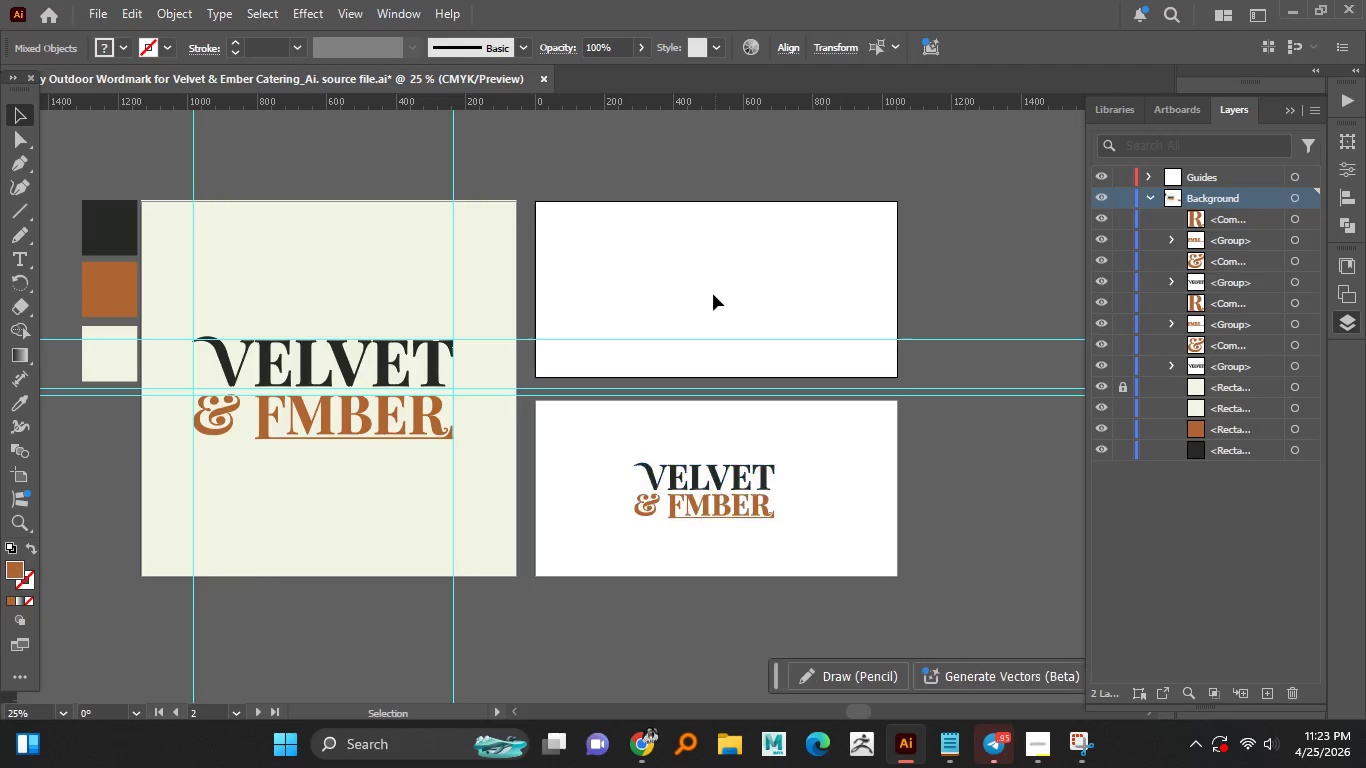 
key(Control+Shift+V)
 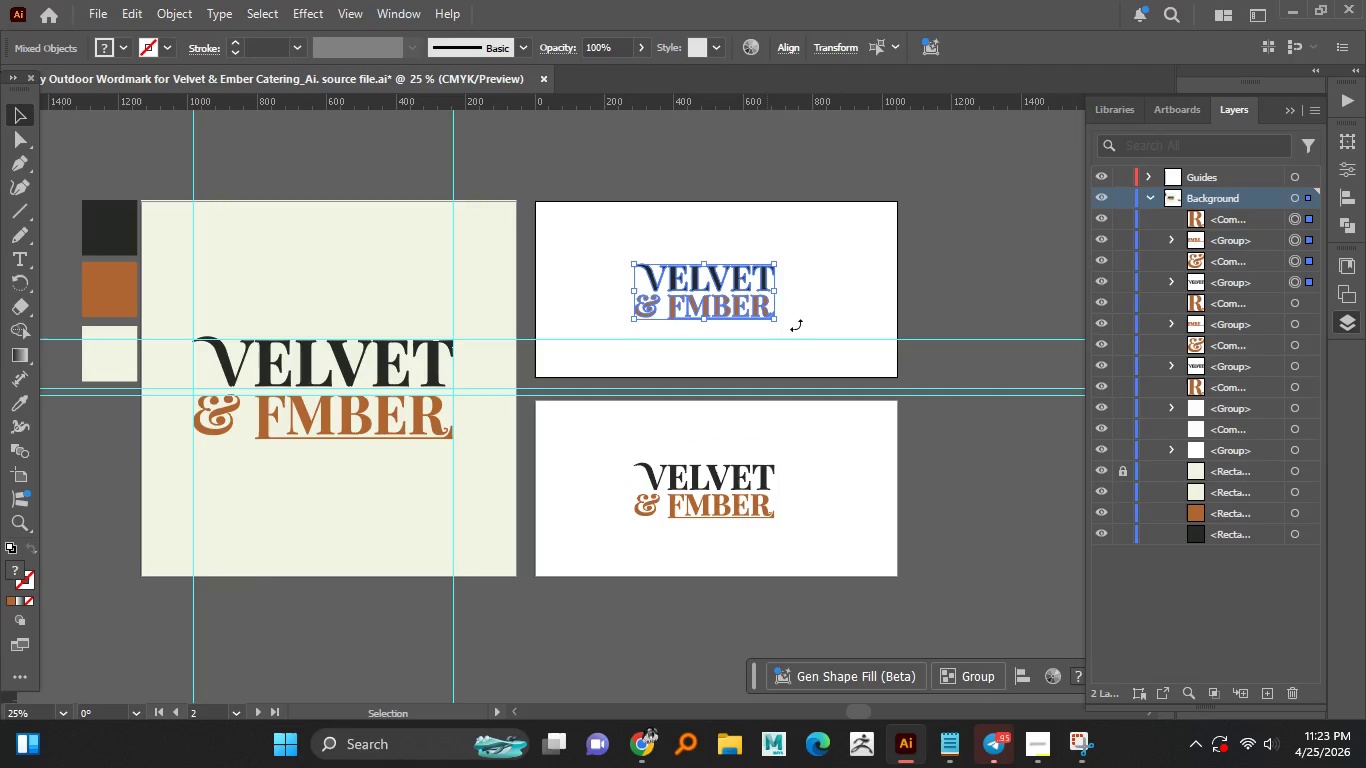 
left_click([833, 303])
 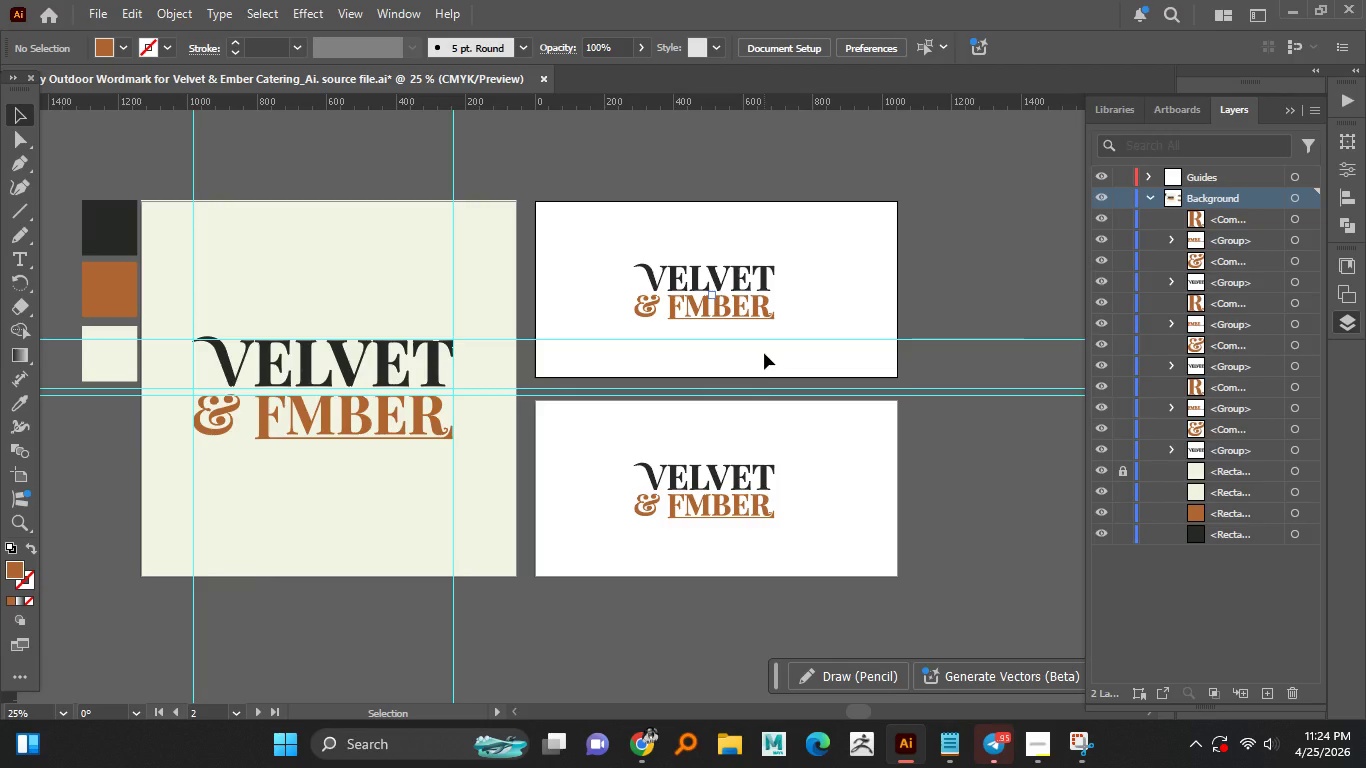 
wait(15.72)
 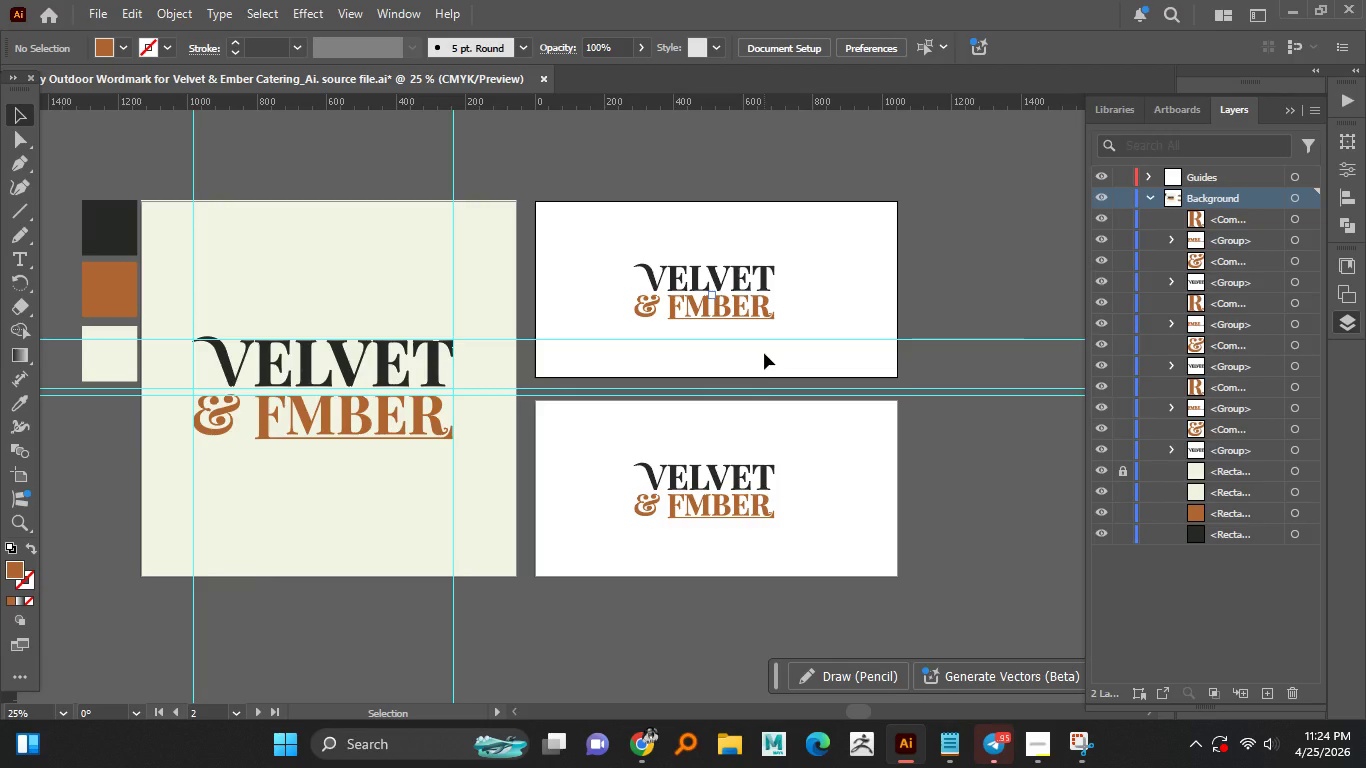 
left_click_drag(start_coordinate=[794, 466], to_coordinate=[609, 525])
 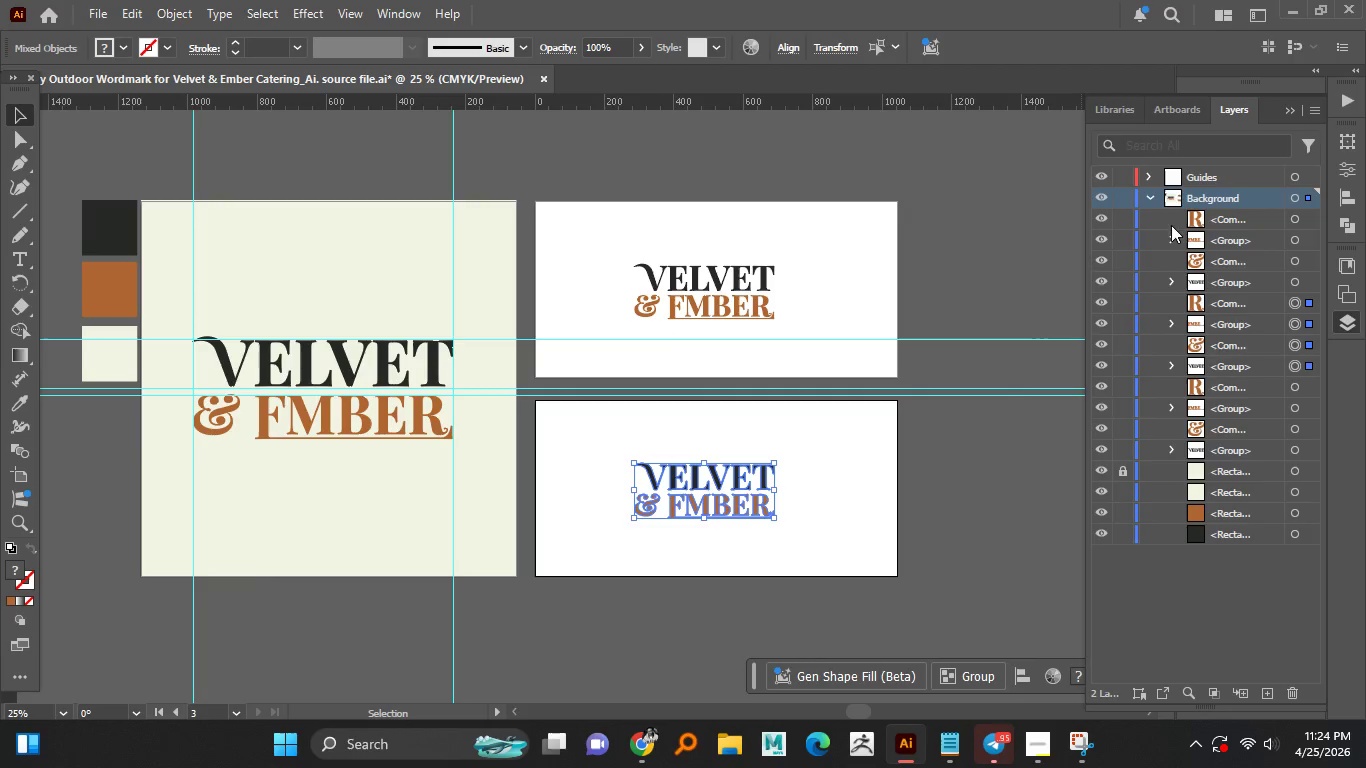 
wait(5.47)
 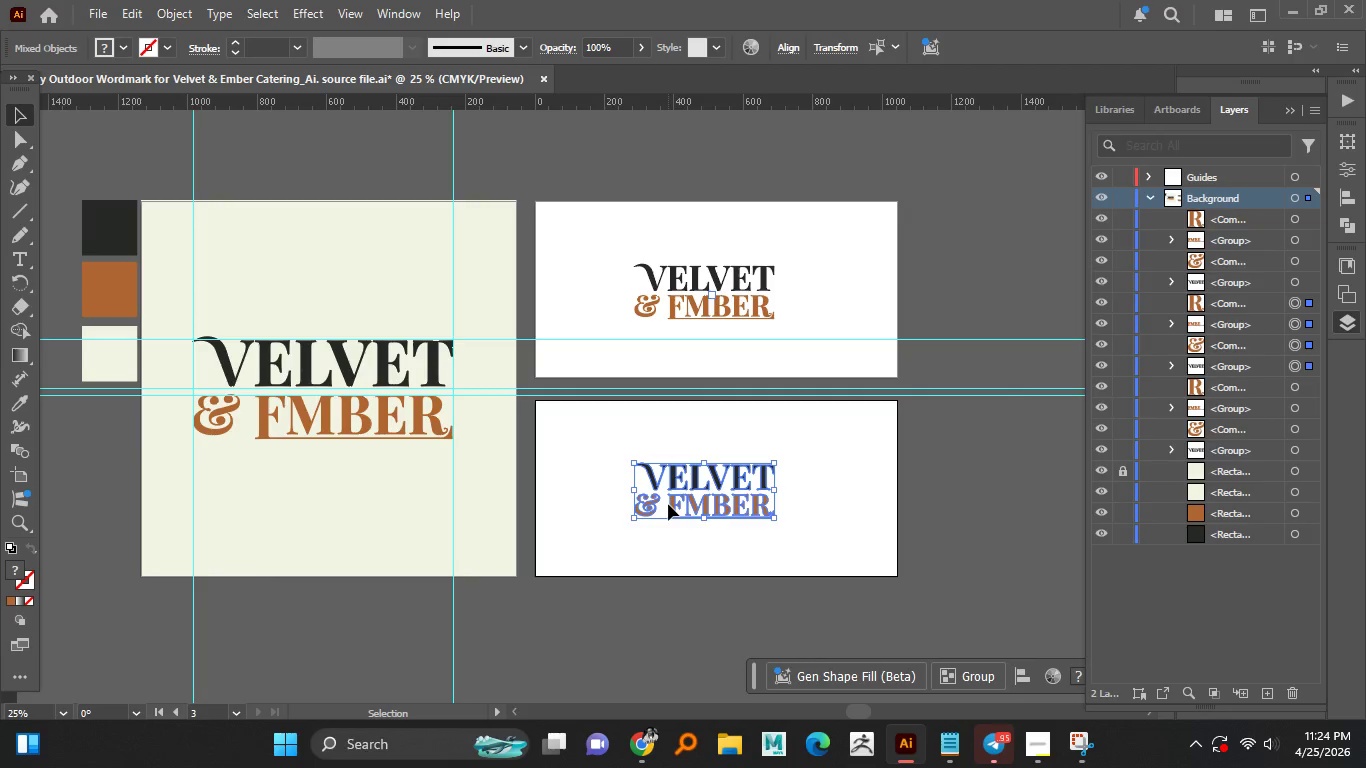 
left_click([1289, 111])
 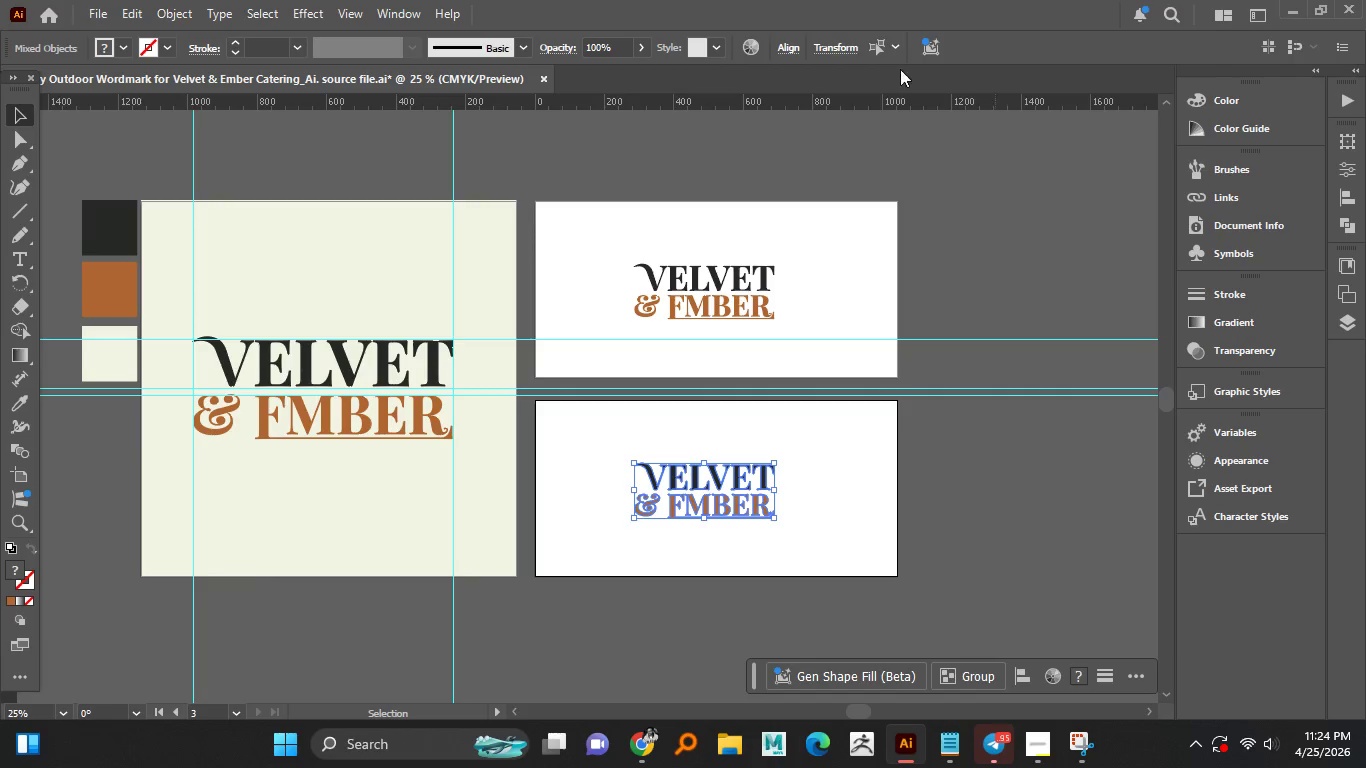 
wait(5.3)
 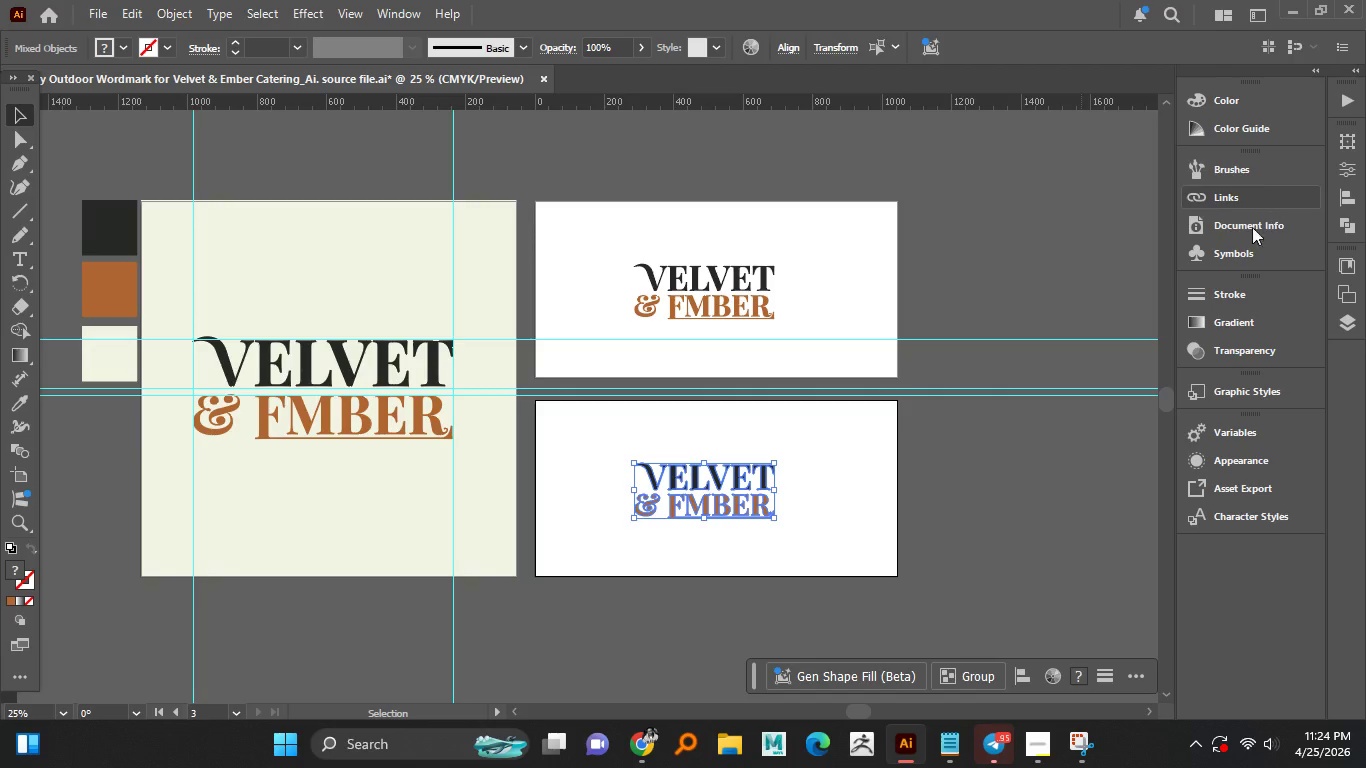 
left_click([384, 8])
 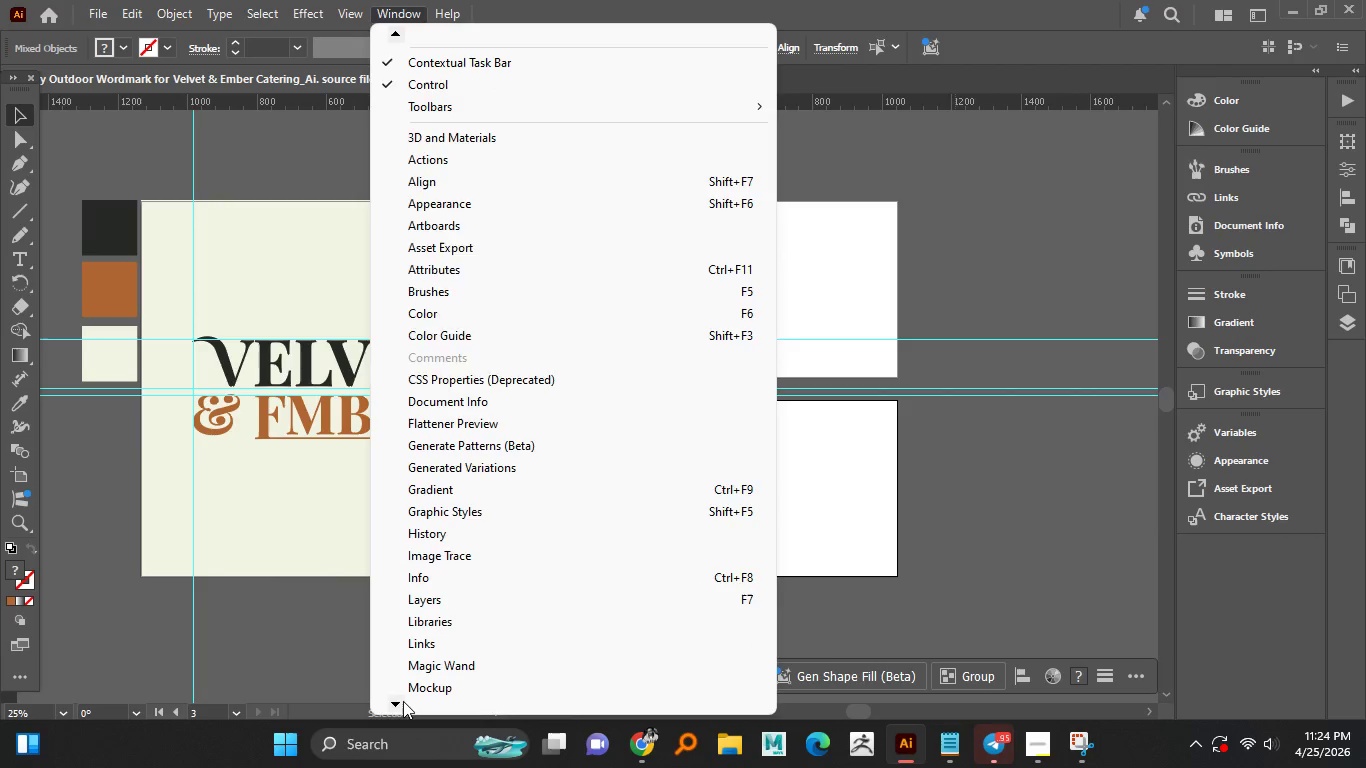 
wait(5.72)
 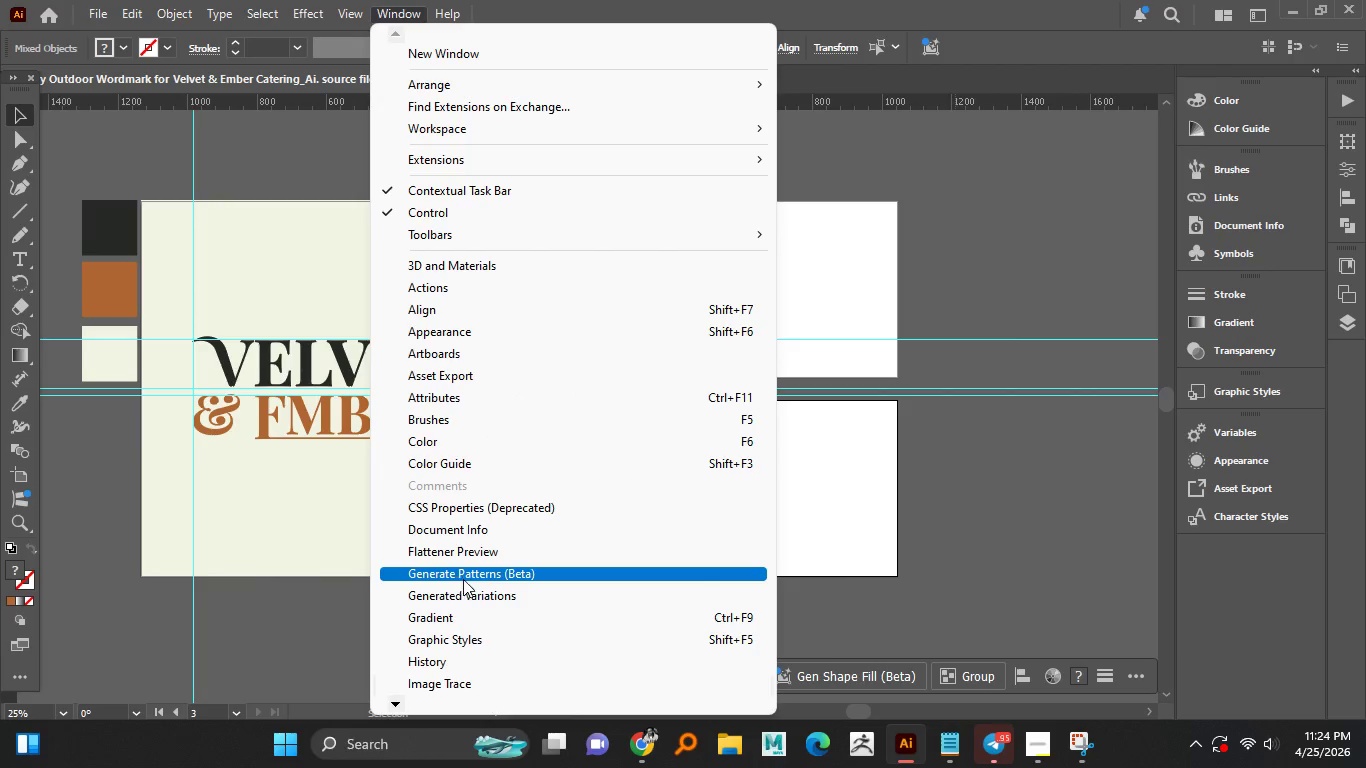 
triple_click([403, 702])
 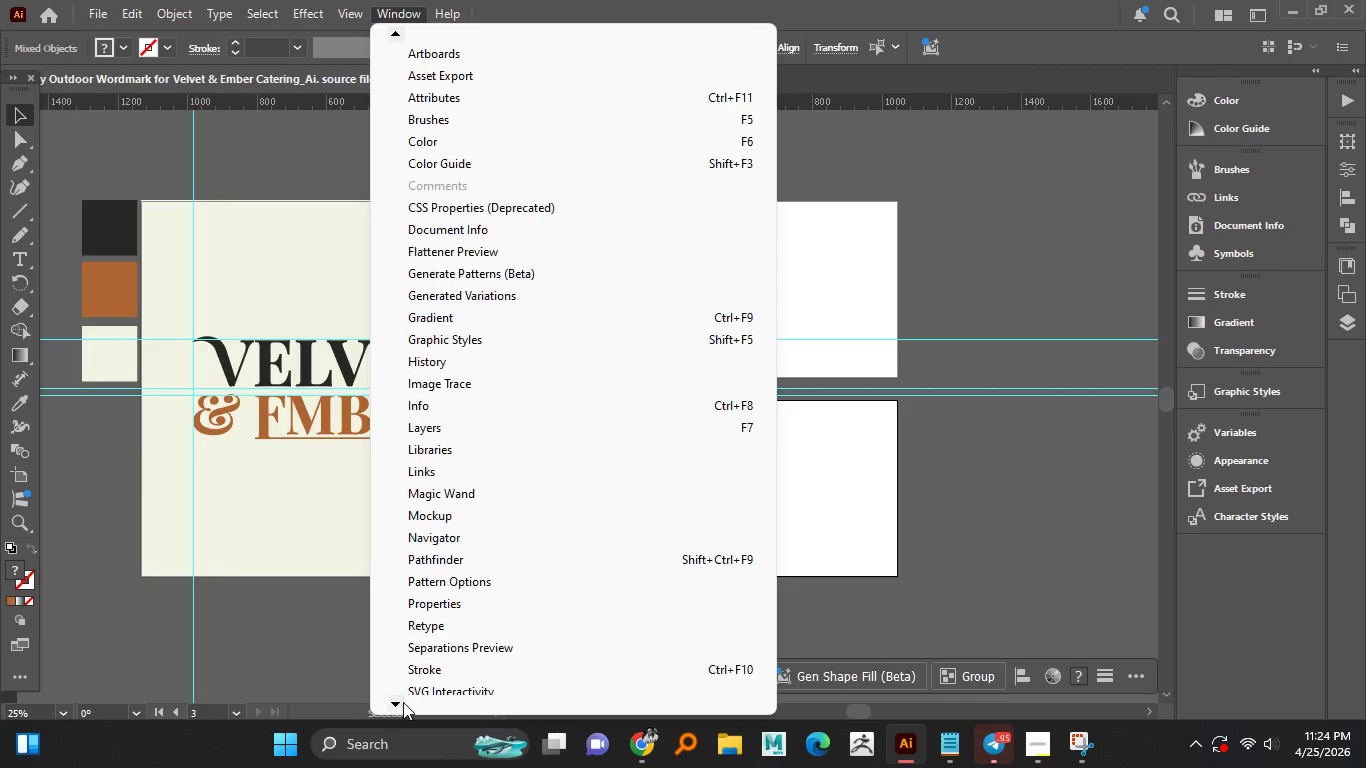 
triple_click([403, 702])
 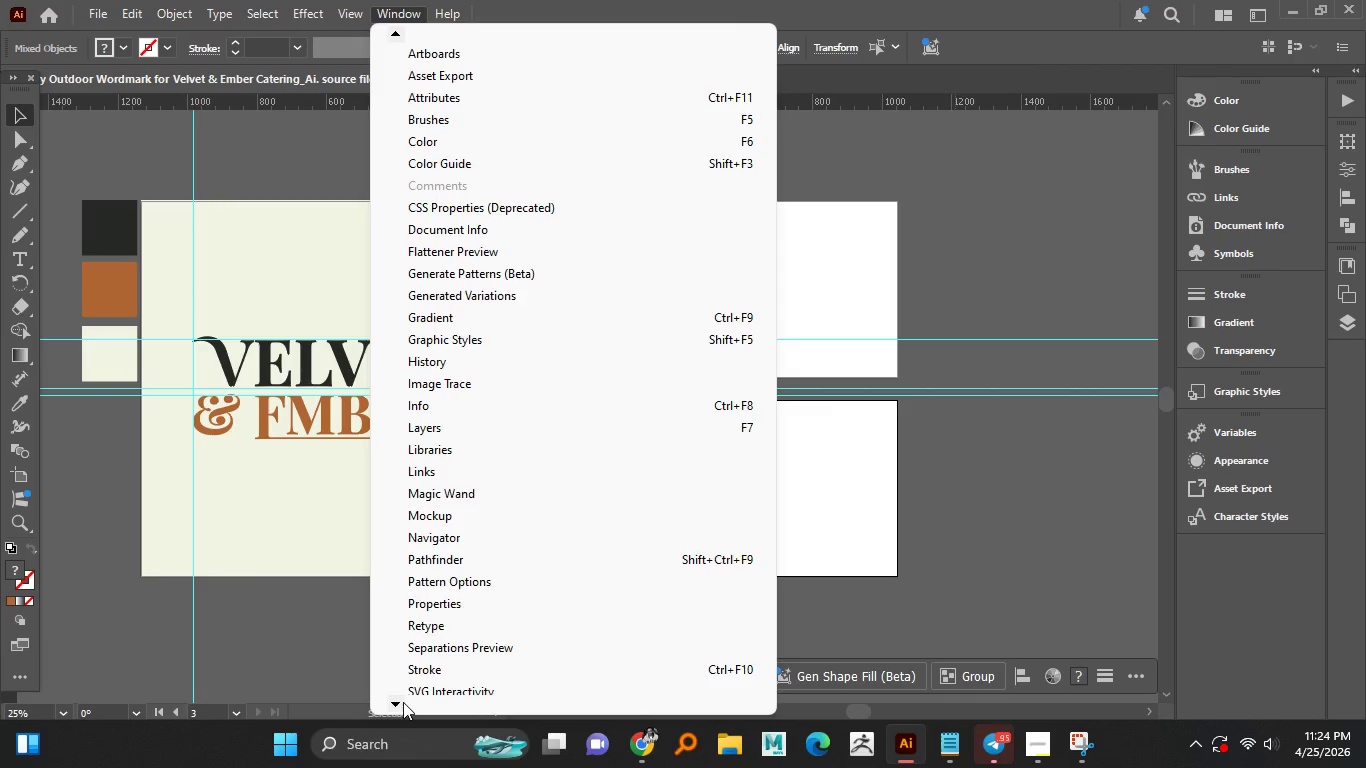 
triple_click([403, 702])
 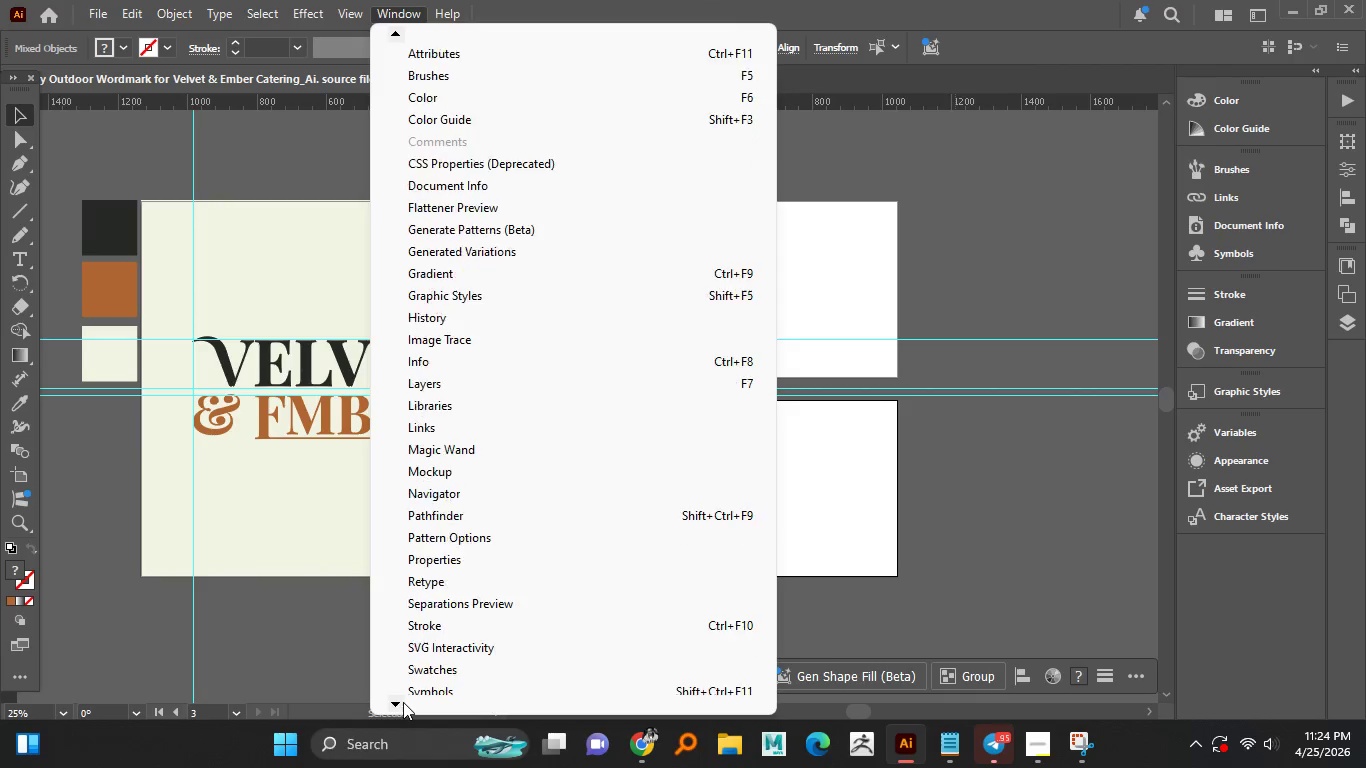 
triple_click([403, 702])
 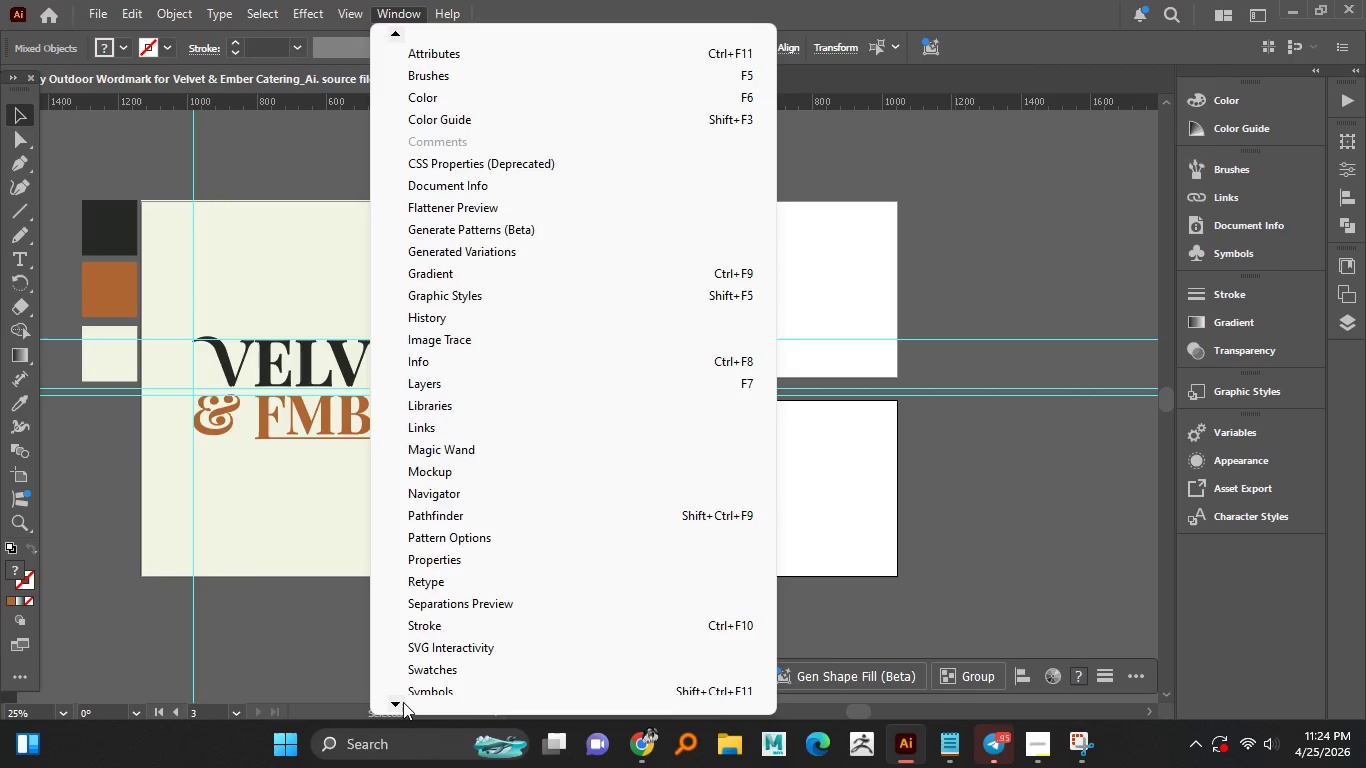 
triple_click([403, 702])
 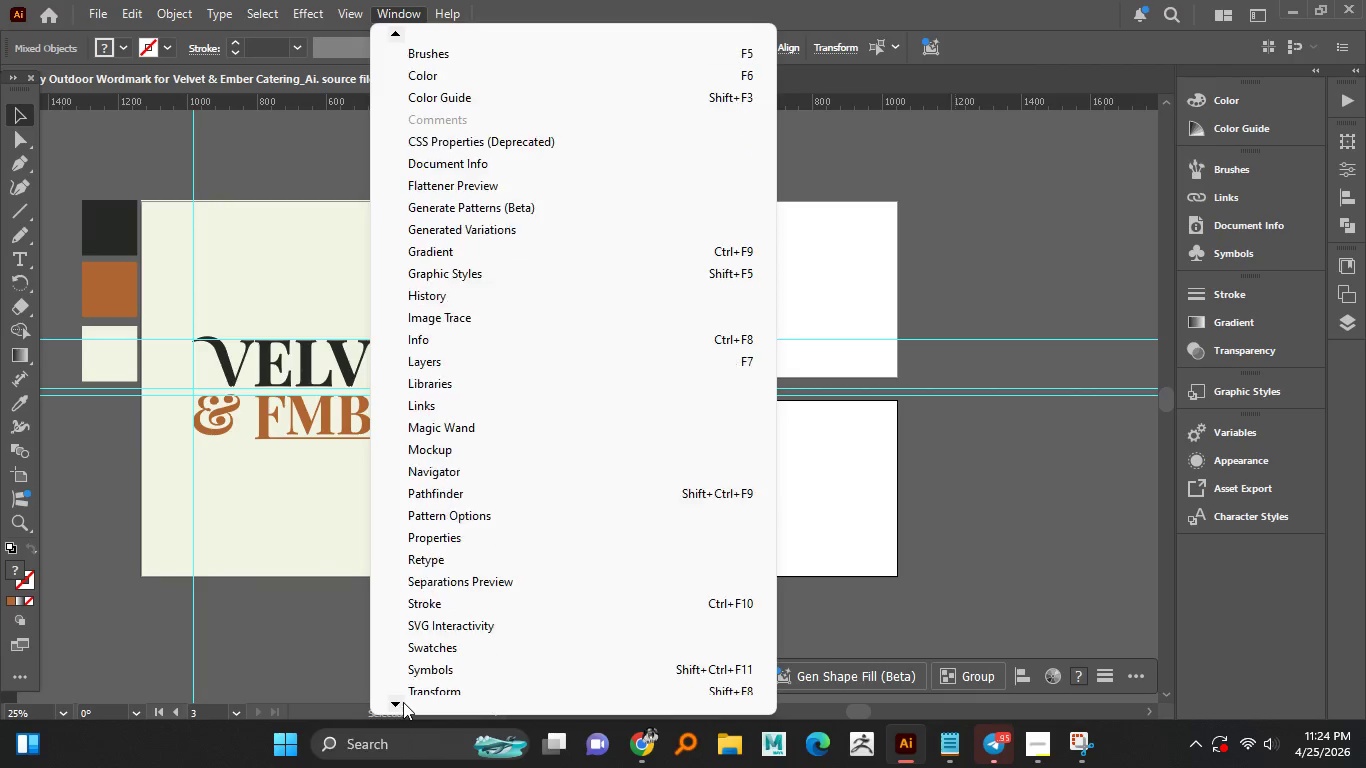 
triple_click([403, 702])
 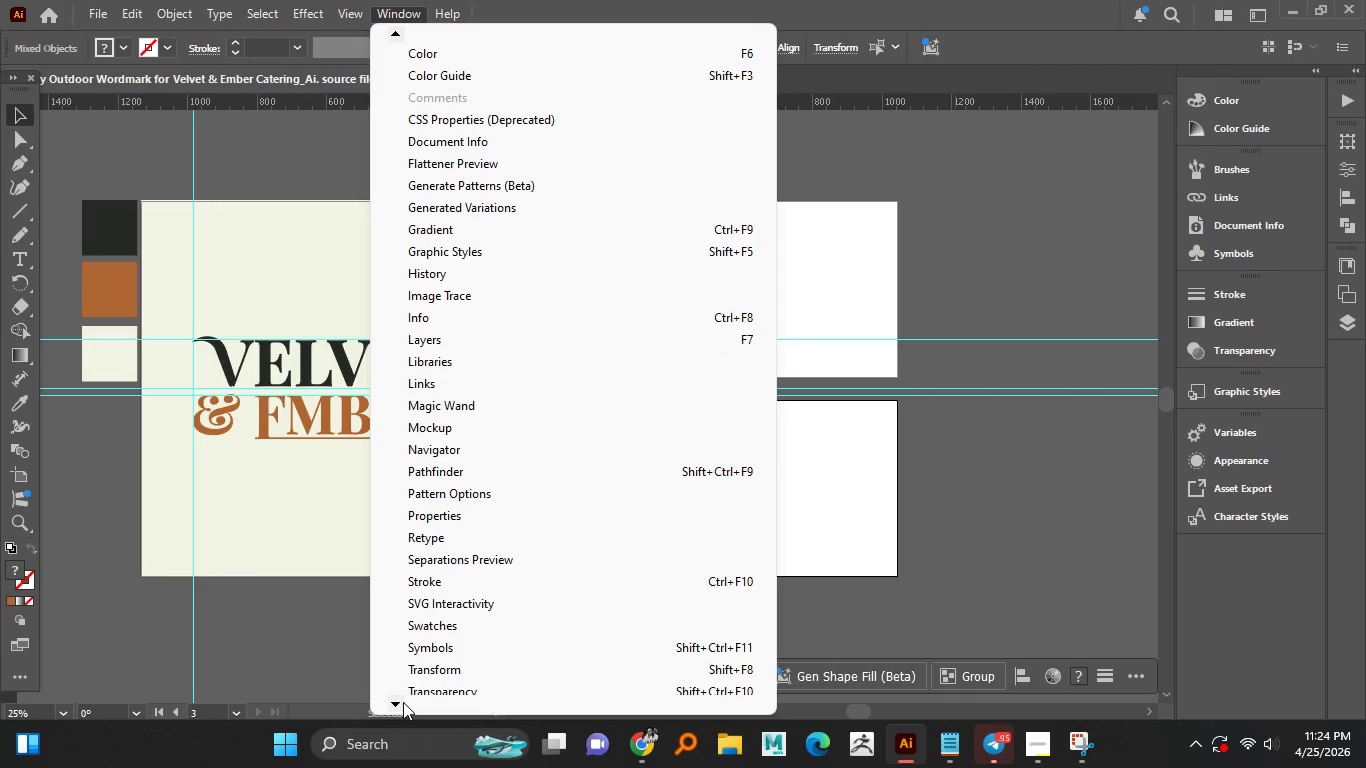 
triple_click([403, 702])
 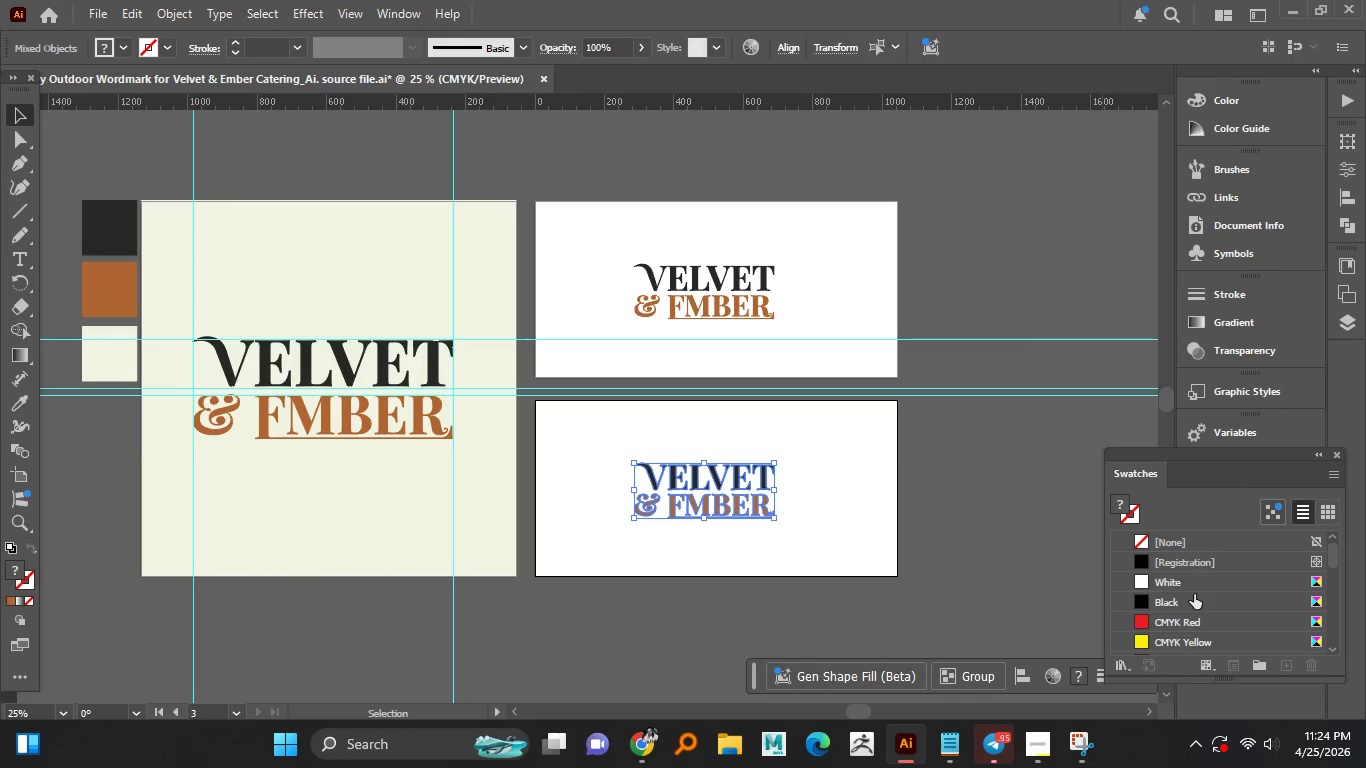 
left_click([1172, 572])
 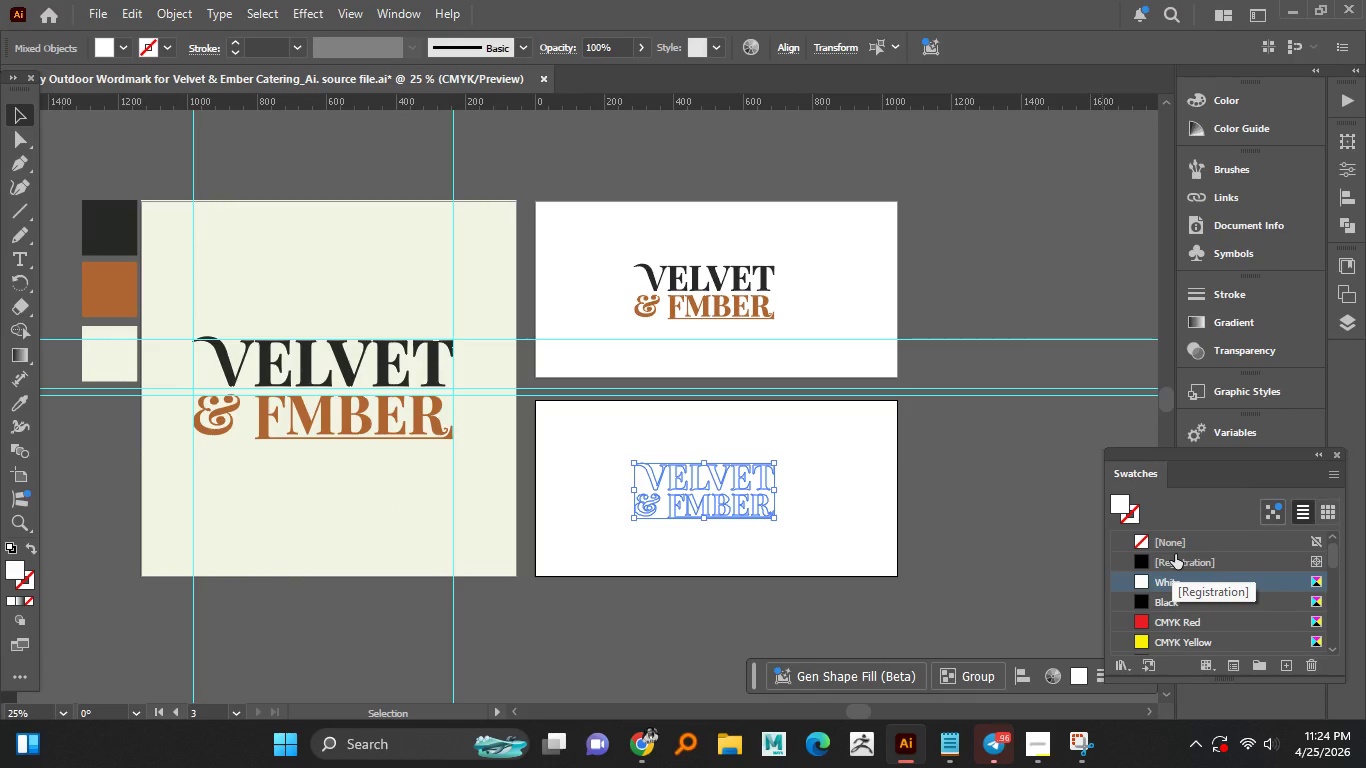 
left_click([1164, 593])
 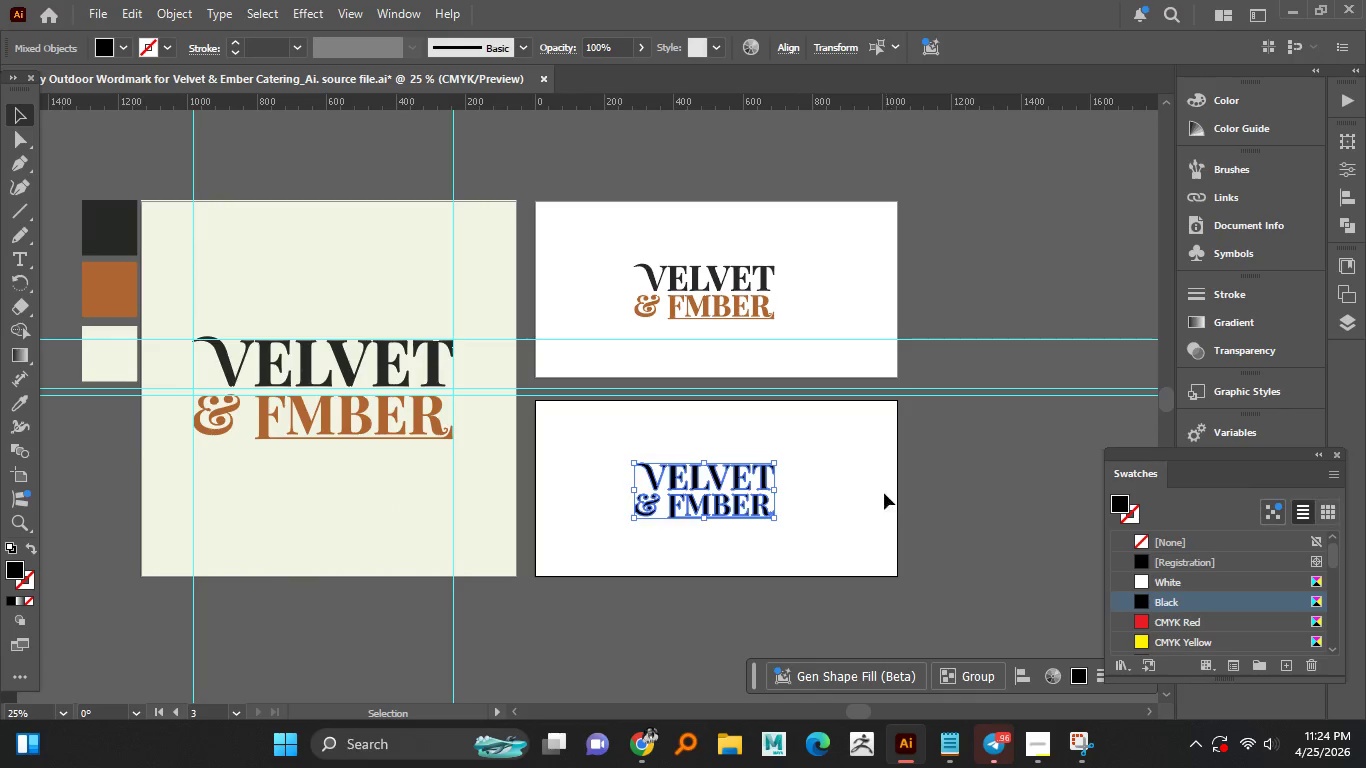 
left_click([854, 482])
 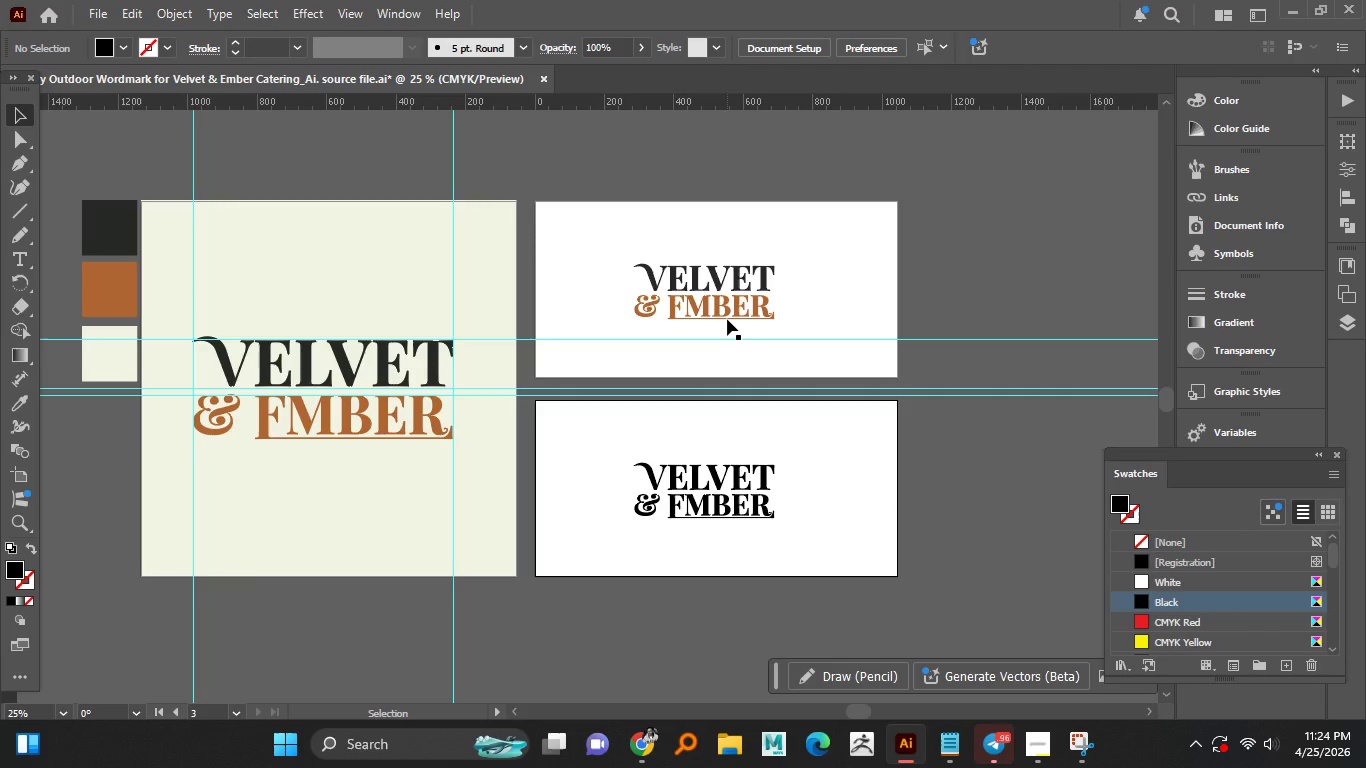 
hold_key(key=AltLeft, duration=1.19)
scroll: coordinate [739, 278], scroll_direction: up, amount: 1.0
 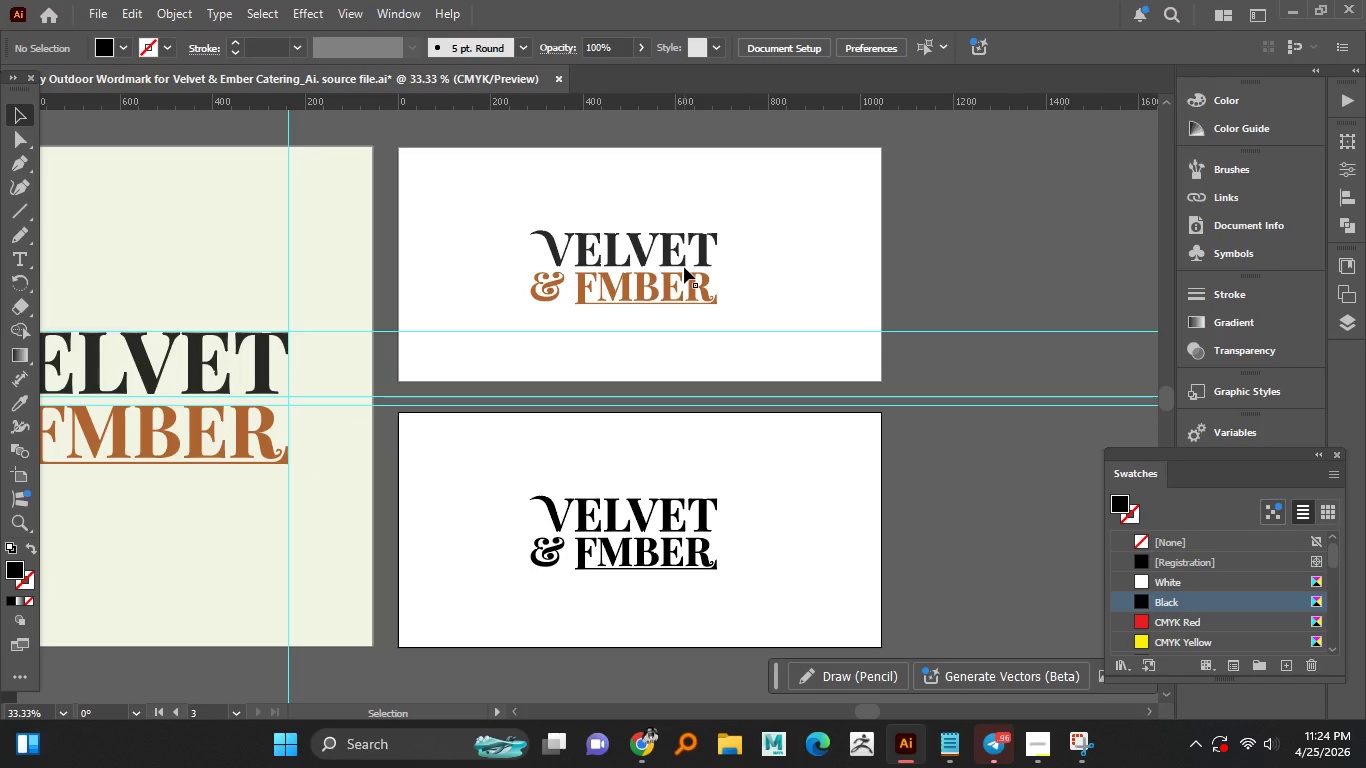 
left_click_drag(start_coordinate=[760, 201], to_coordinate=[523, 301])
 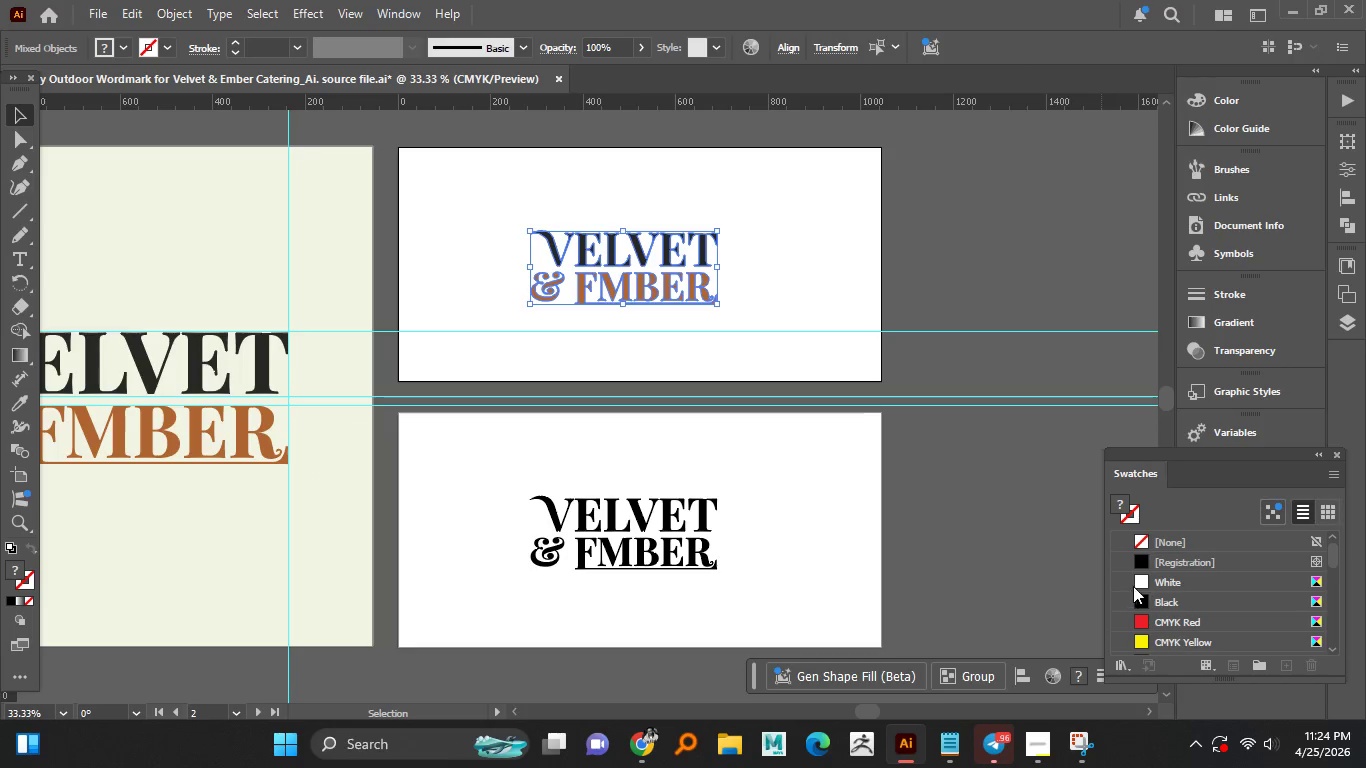 
left_click_drag(start_coordinate=[1139, 581], to_coordinate=[1159, 581])
 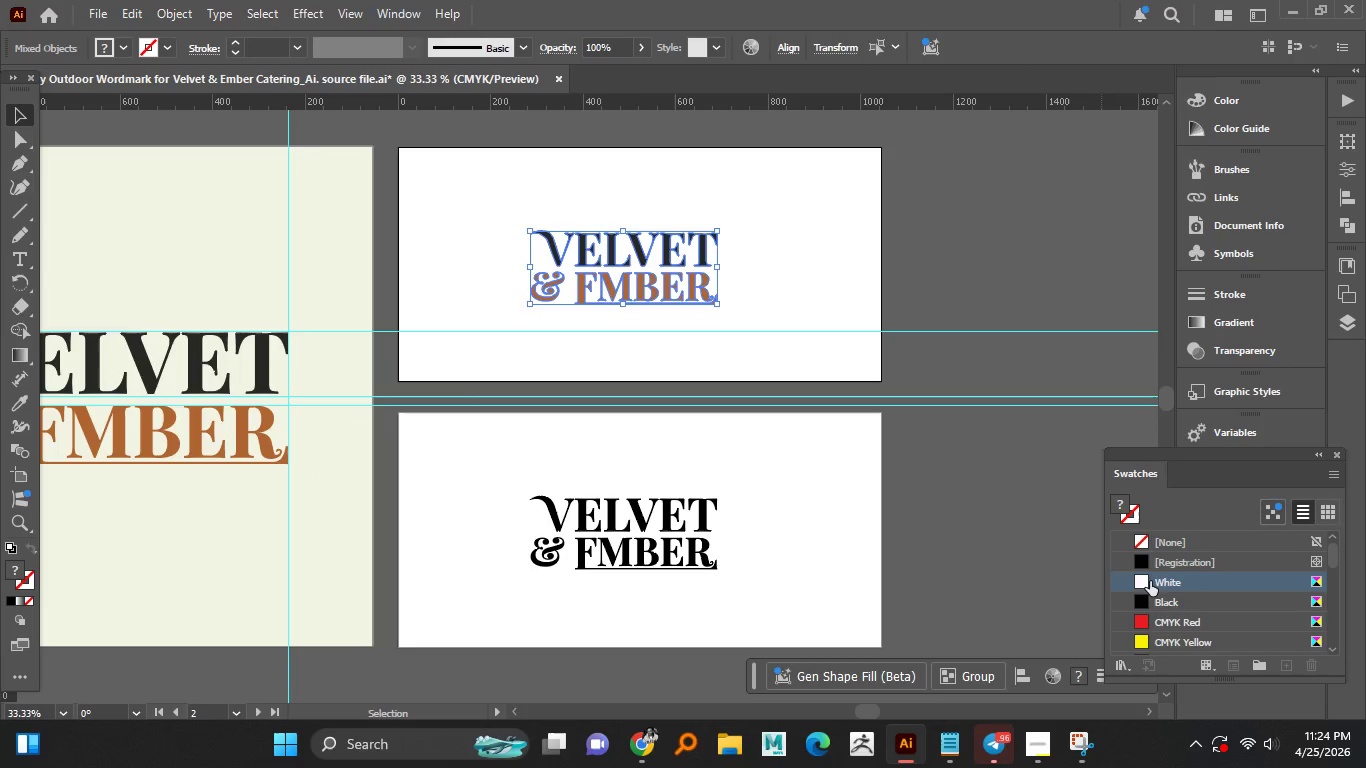 
left_click([1159, 581])
 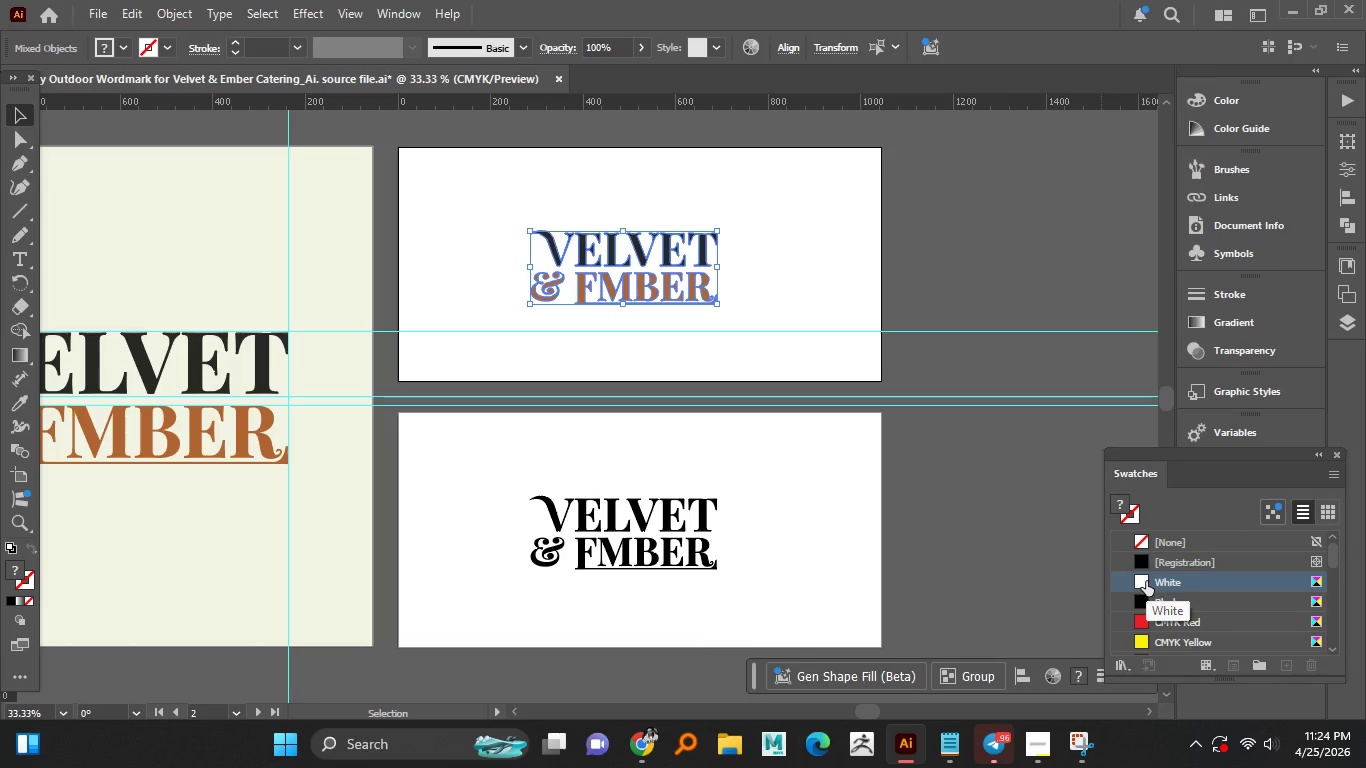 
wait(6.08)
 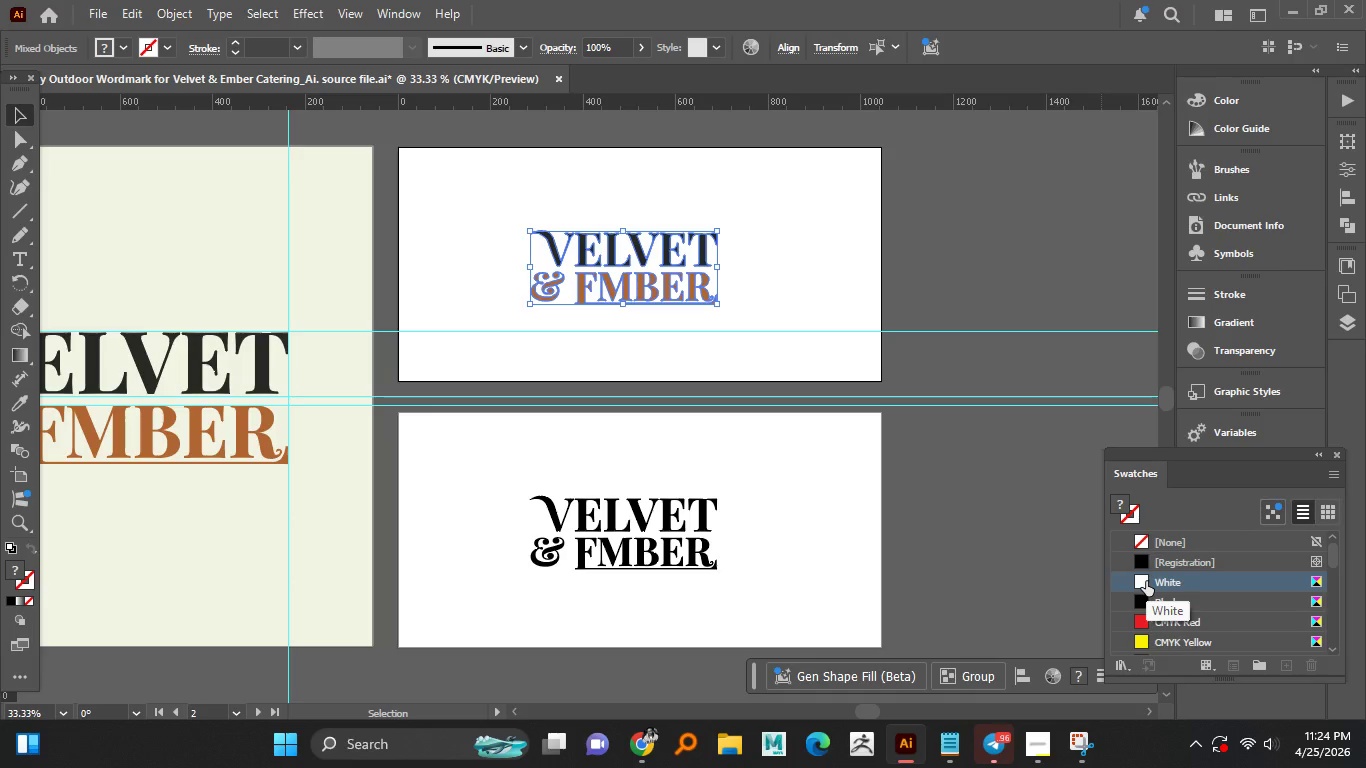 
left_click([1141, 584])
 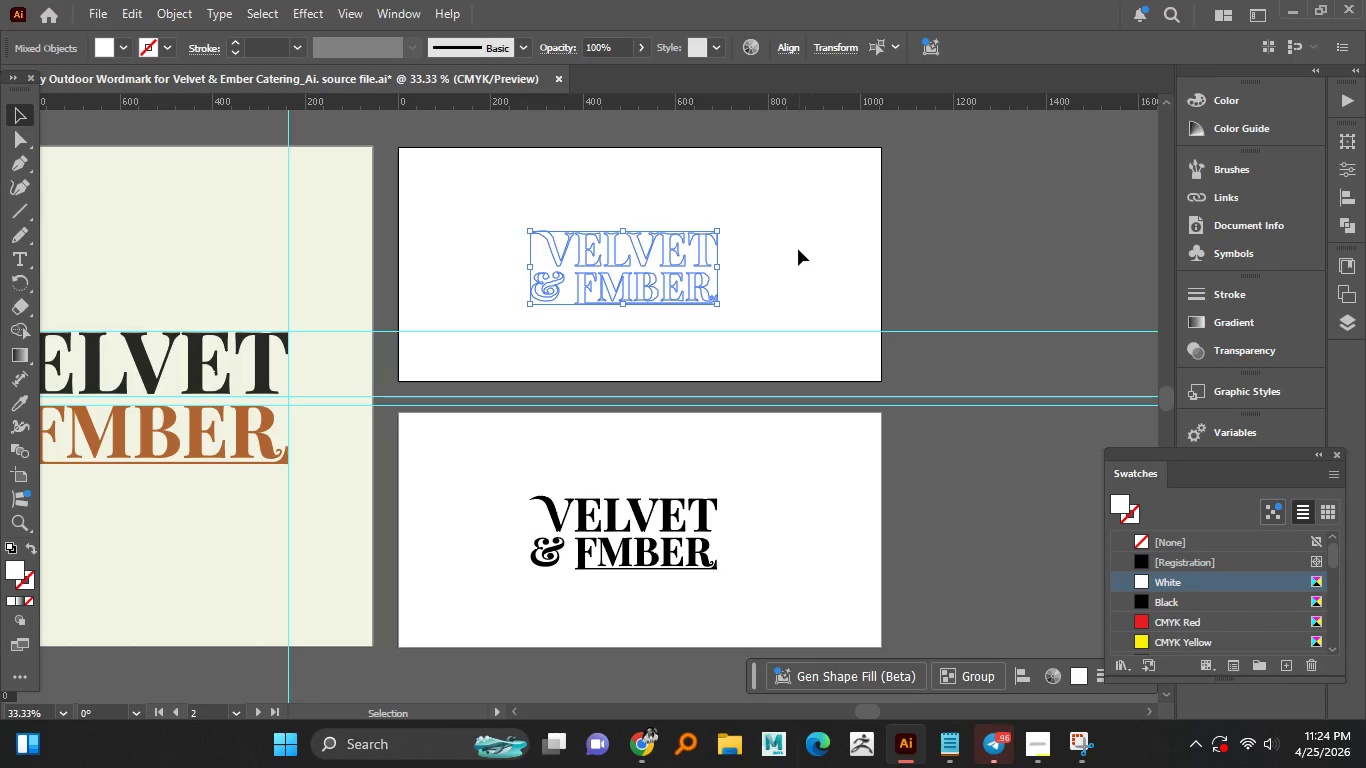 
left_click([774, 240])
 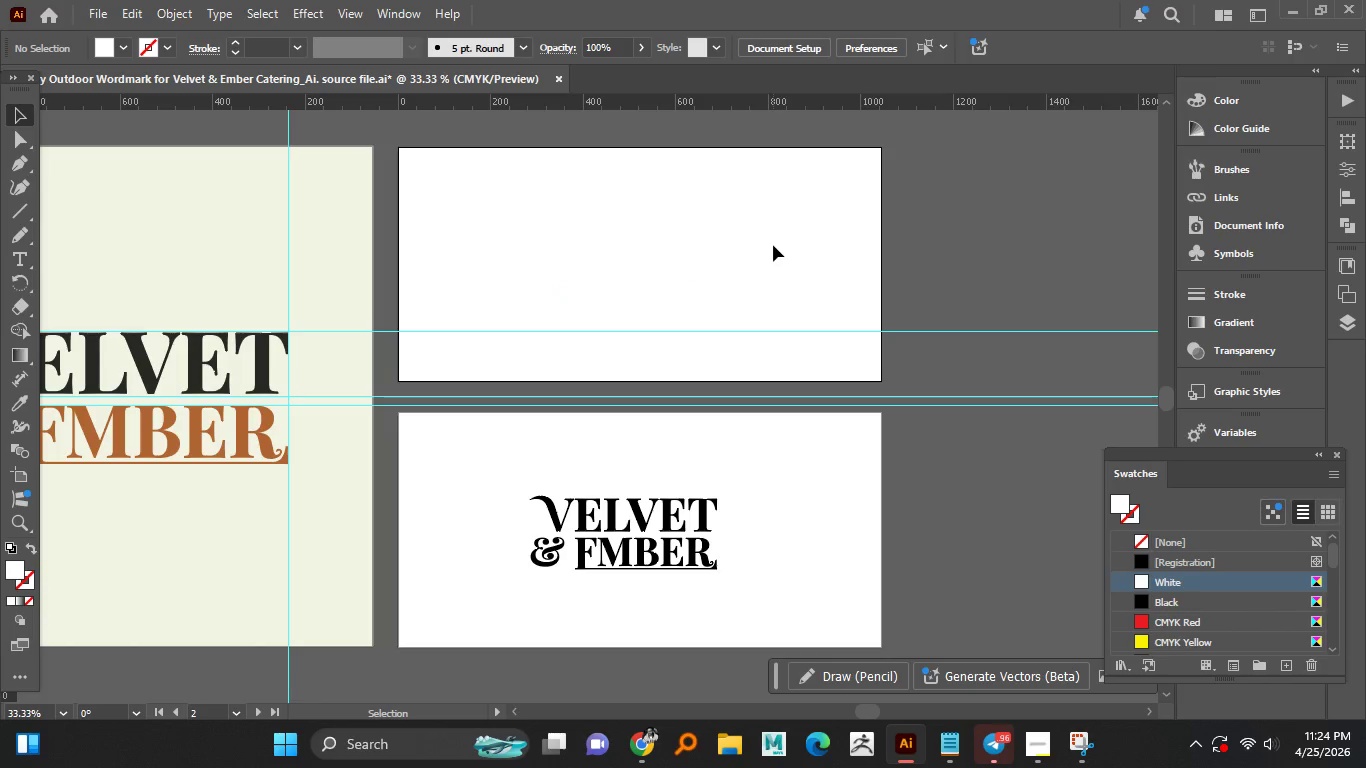 
hold_key(key=AltLeft, duration=0.69)
 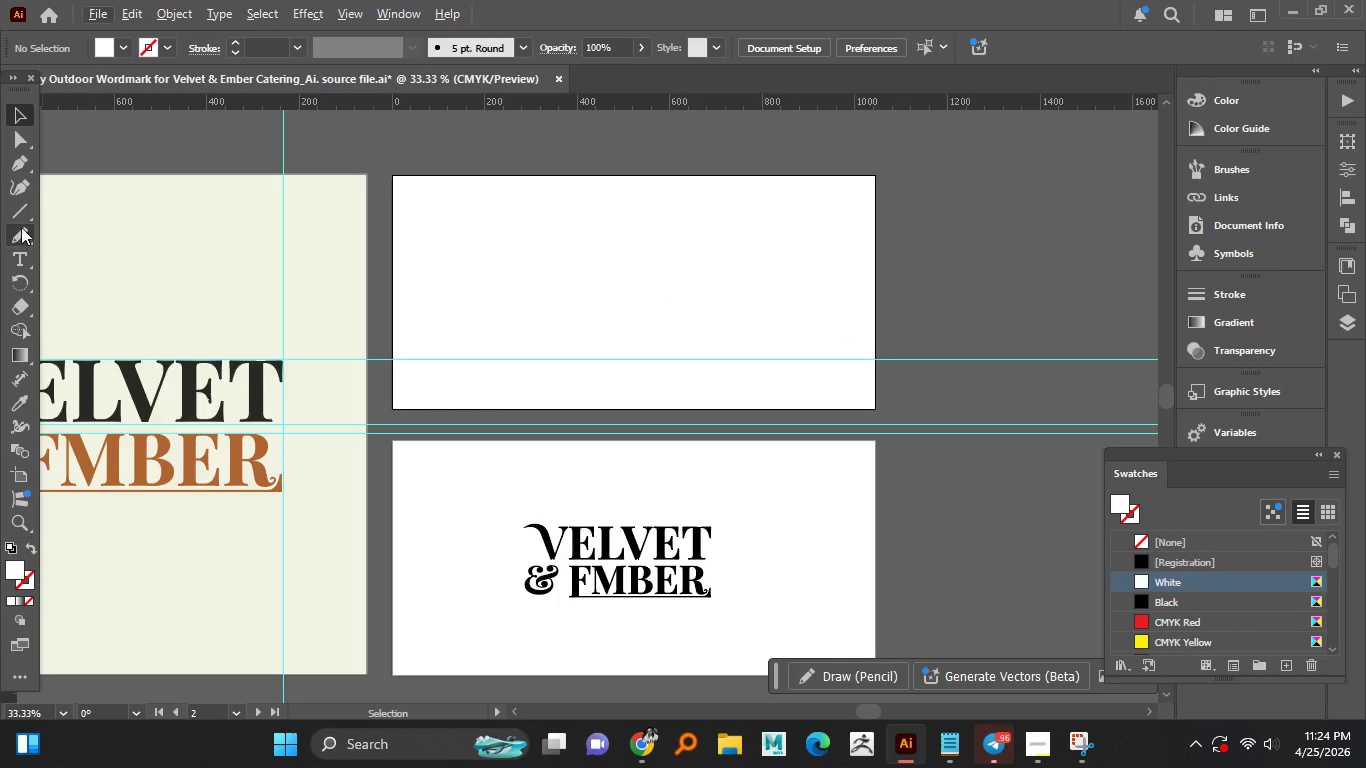 
right_click([21, 217])
 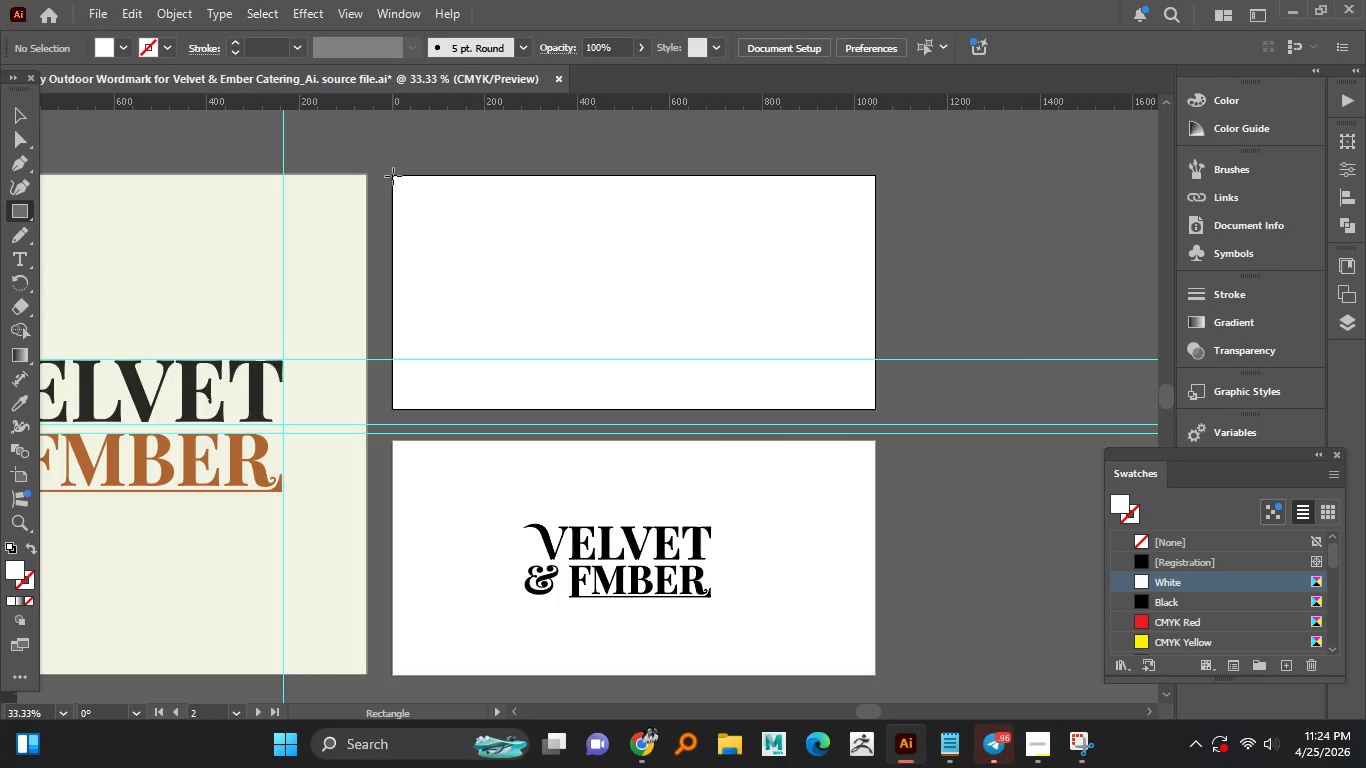 
left_click_drag(start_coordinate=[393, 176], to_coordinate=[875, 409])
 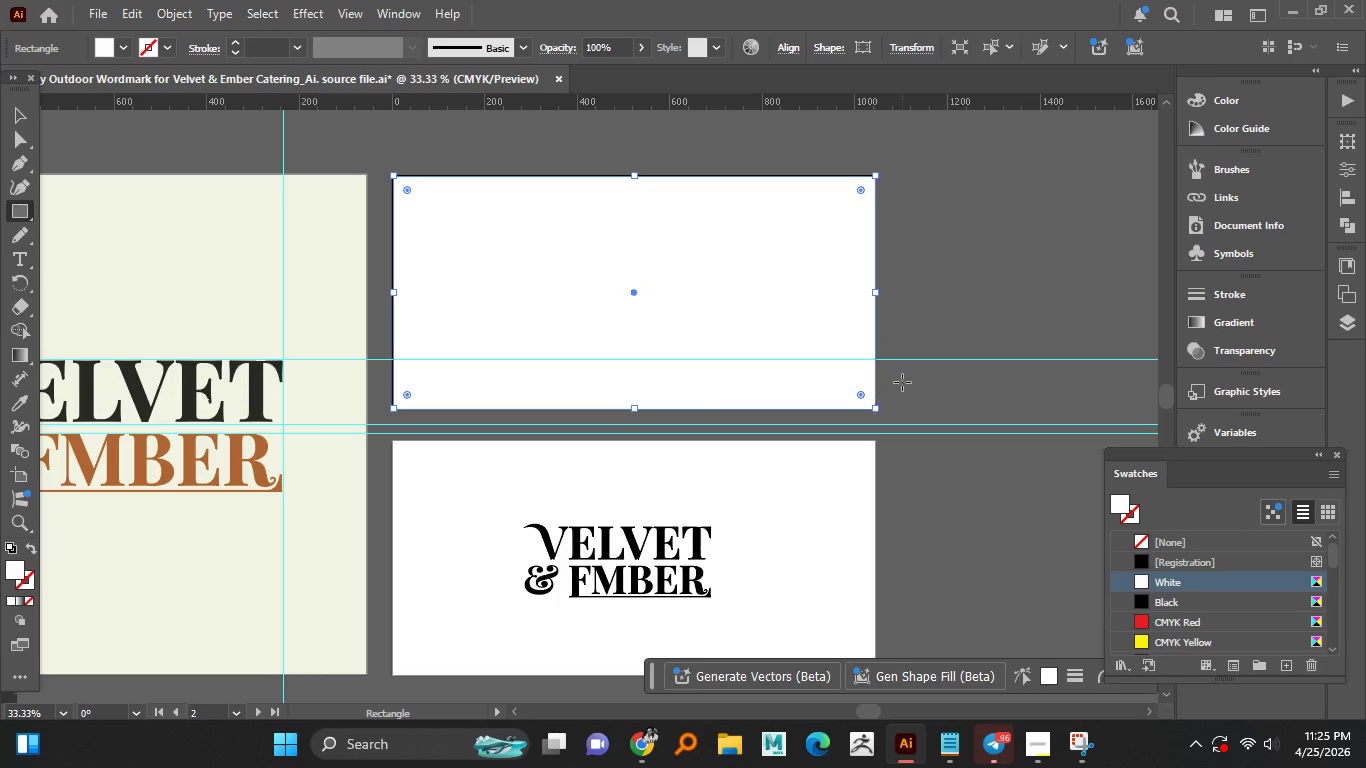 
left_click([875, 409])
 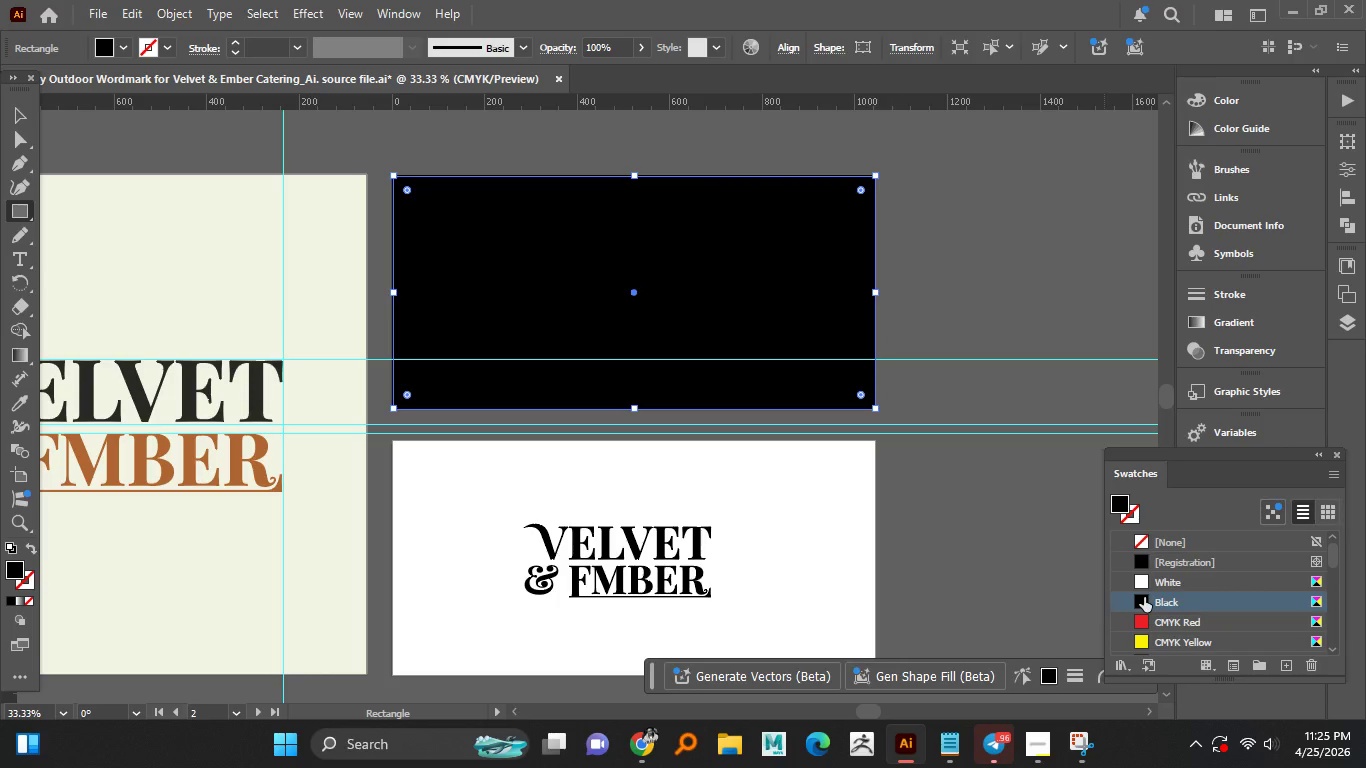 
right_click([684, 224])
 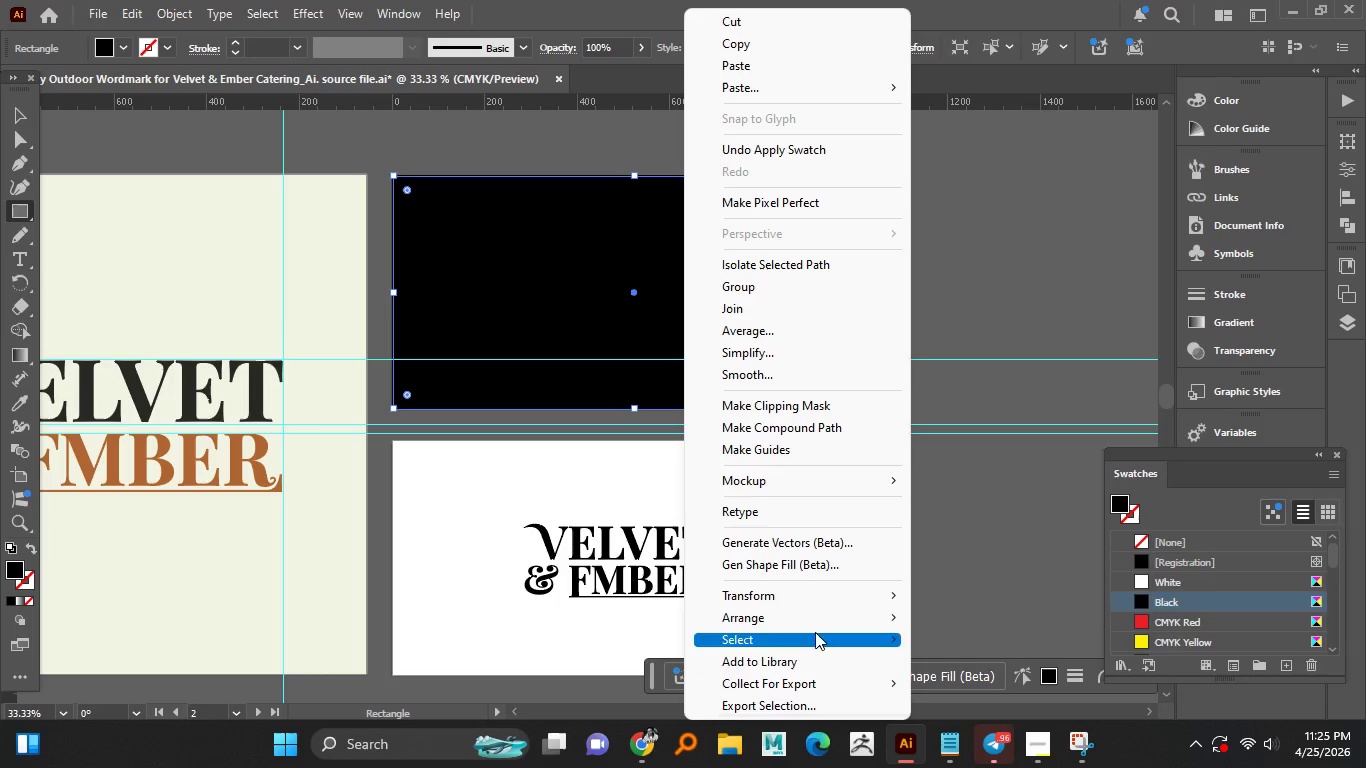 
left_click([813, 620])
 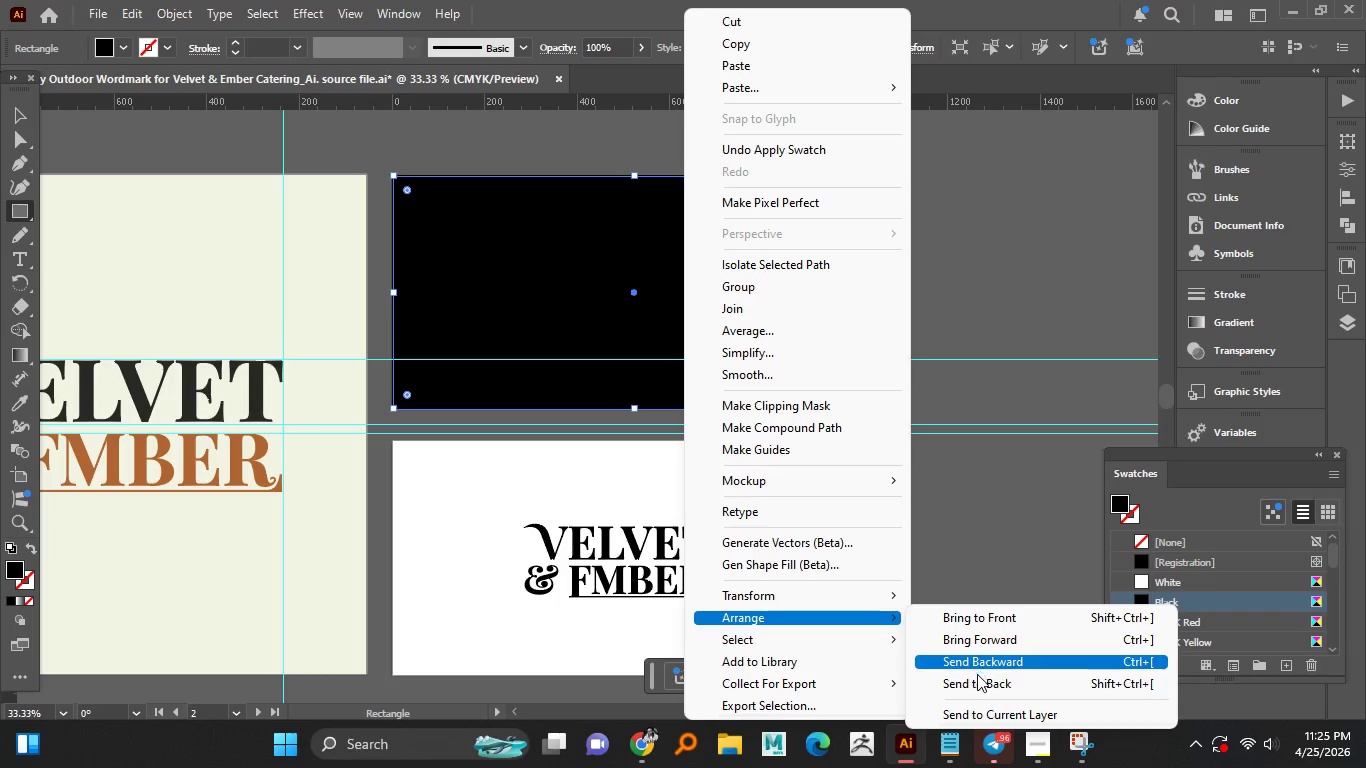 
left_click([976, 676])
 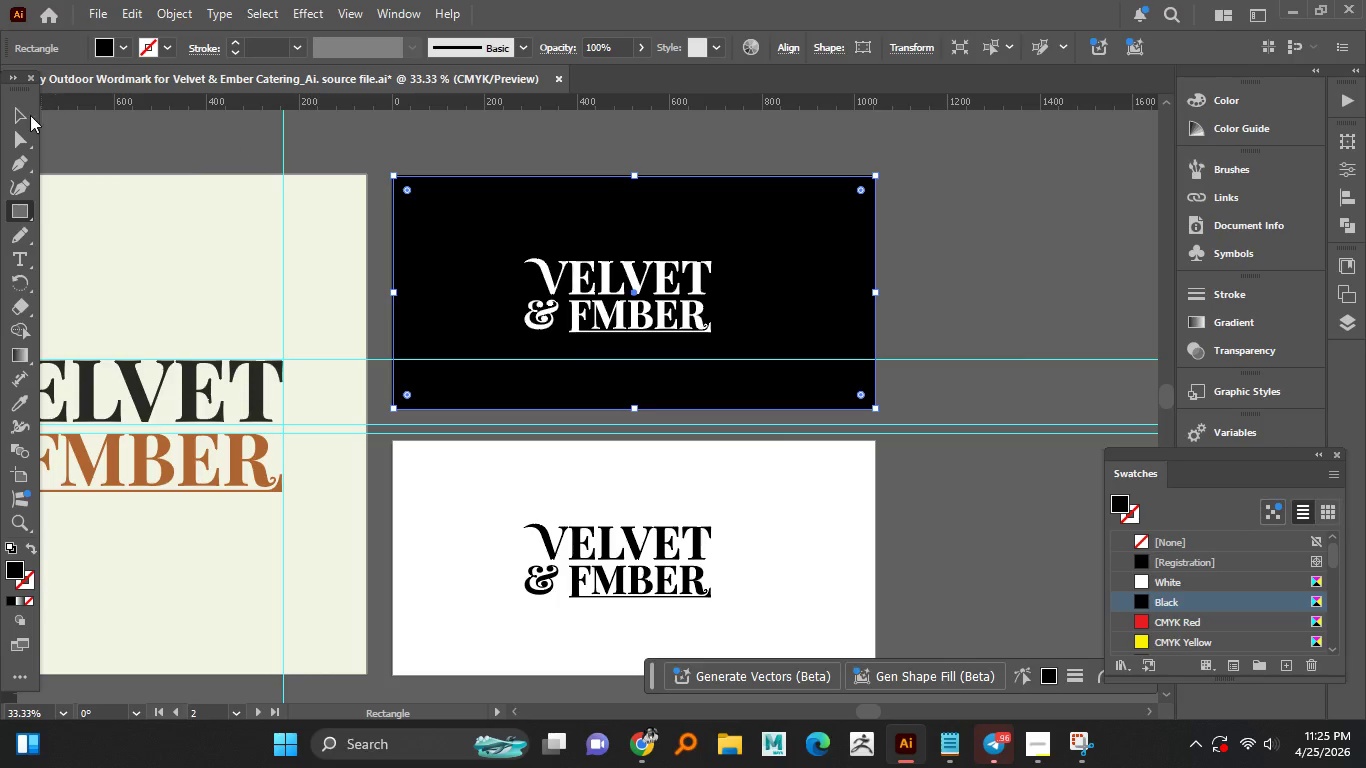 
double_click([237, 119])
 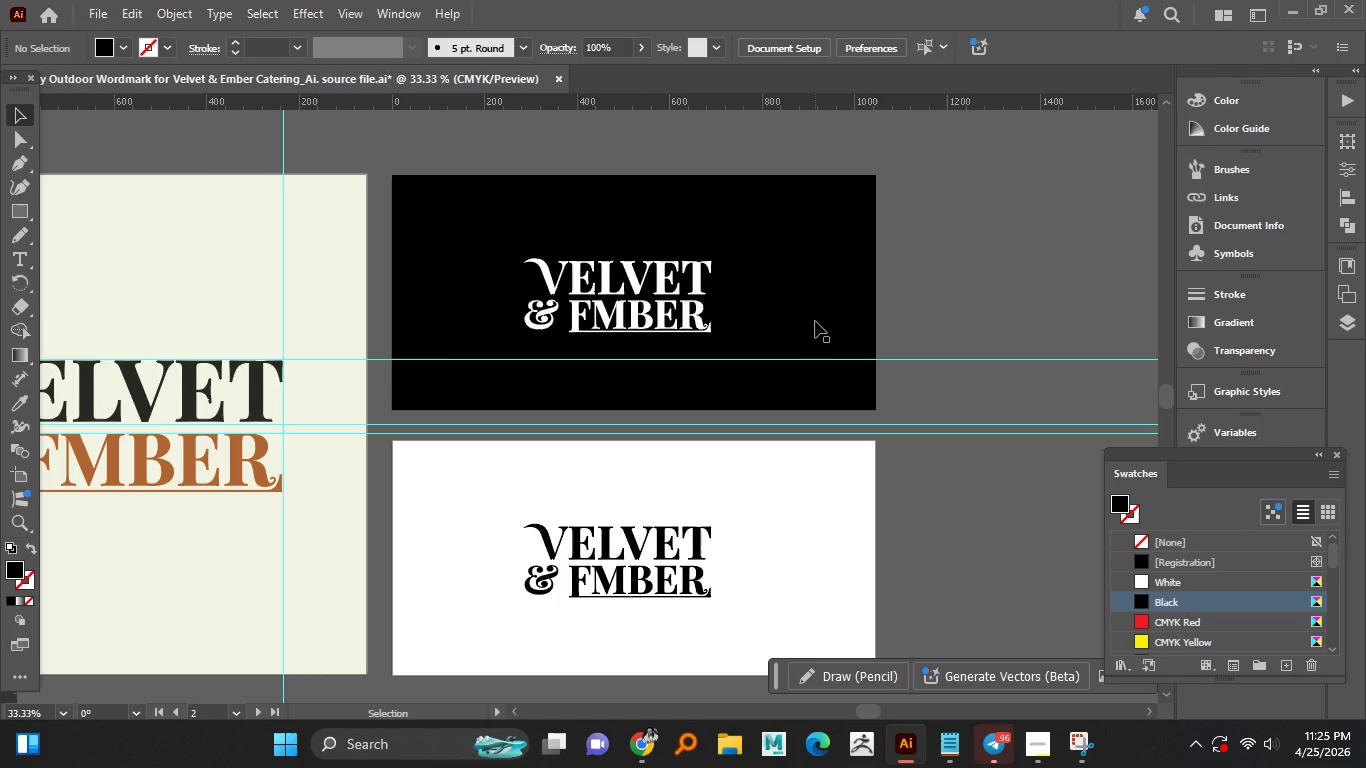 
wait(5.7)
 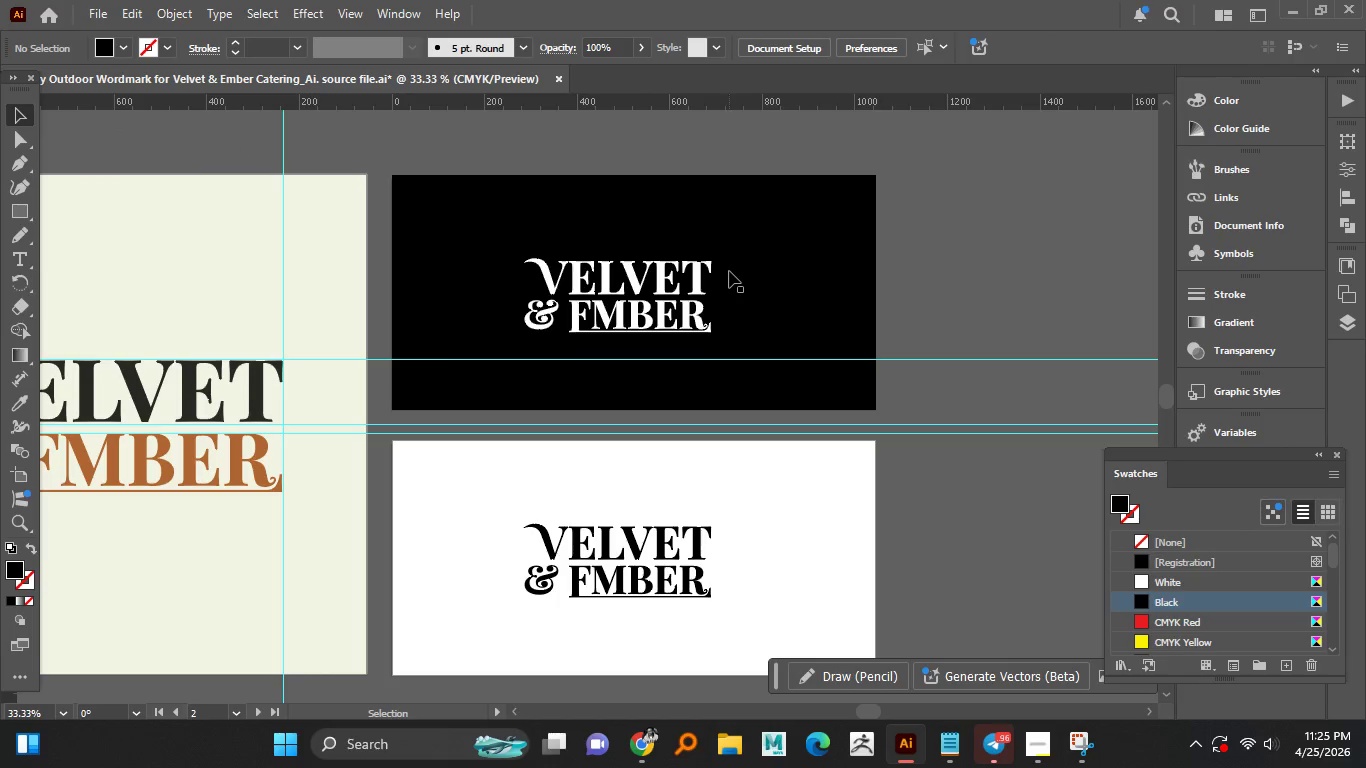 
left_click([936, 310])
 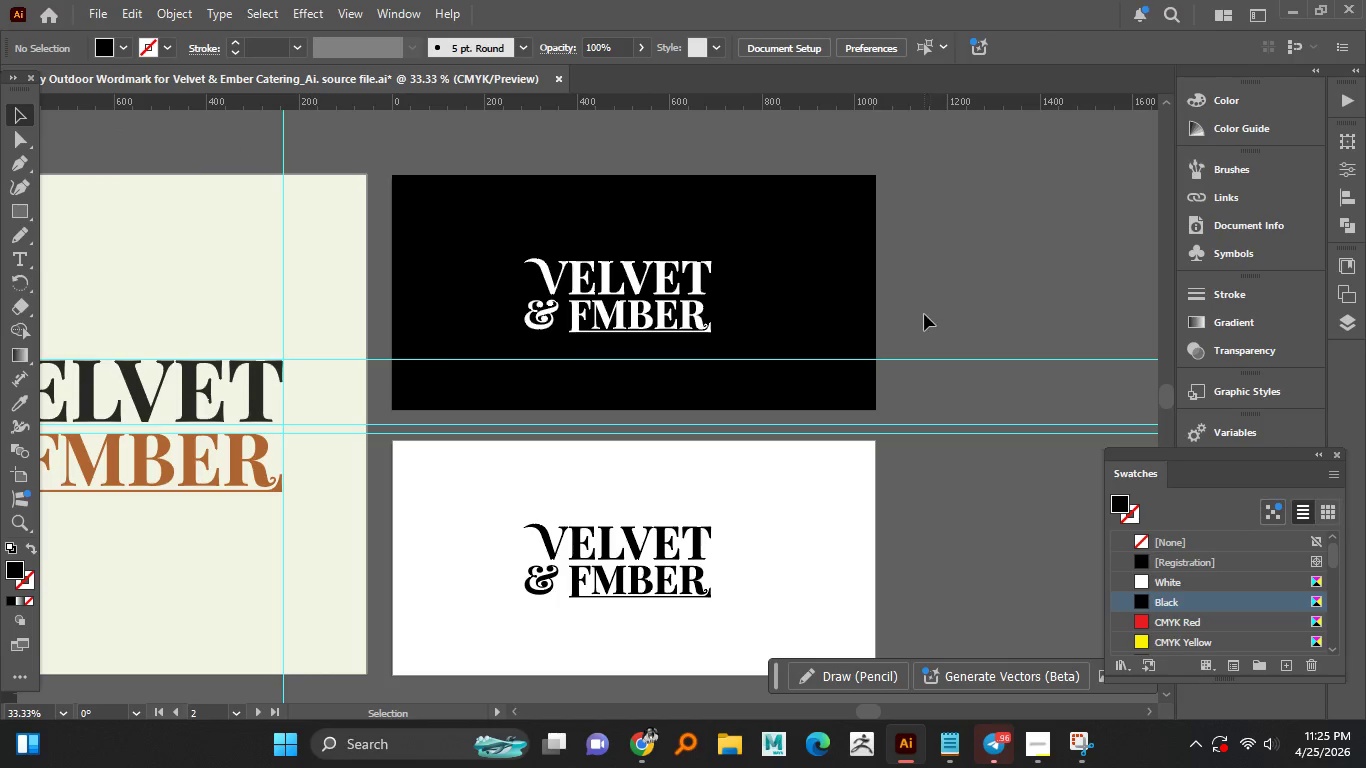 
hold_key(key=AltLeft, duration=1.51)
scroll: coordinate [868, 310], scroll_direction: down, amount: 1.0
 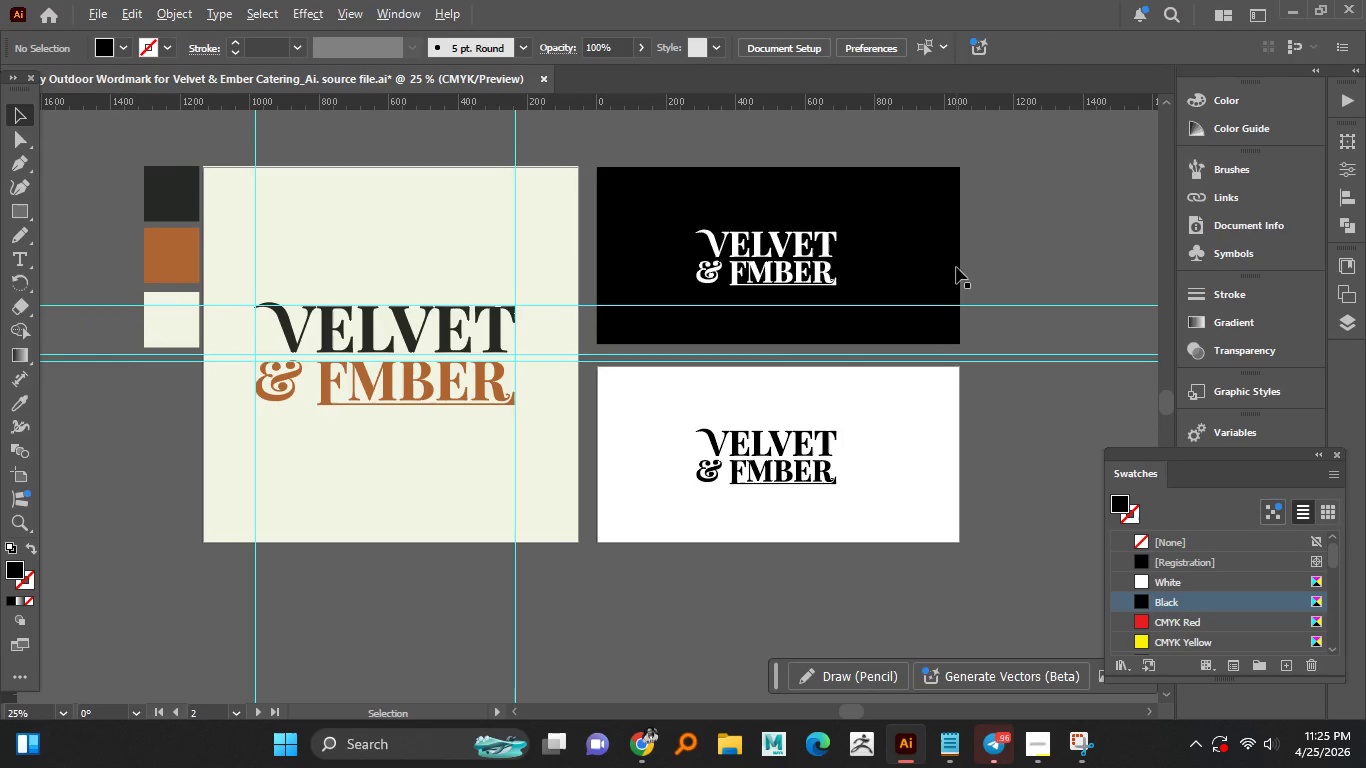 
hold_key(key=AltLeft, duration=1.5)
 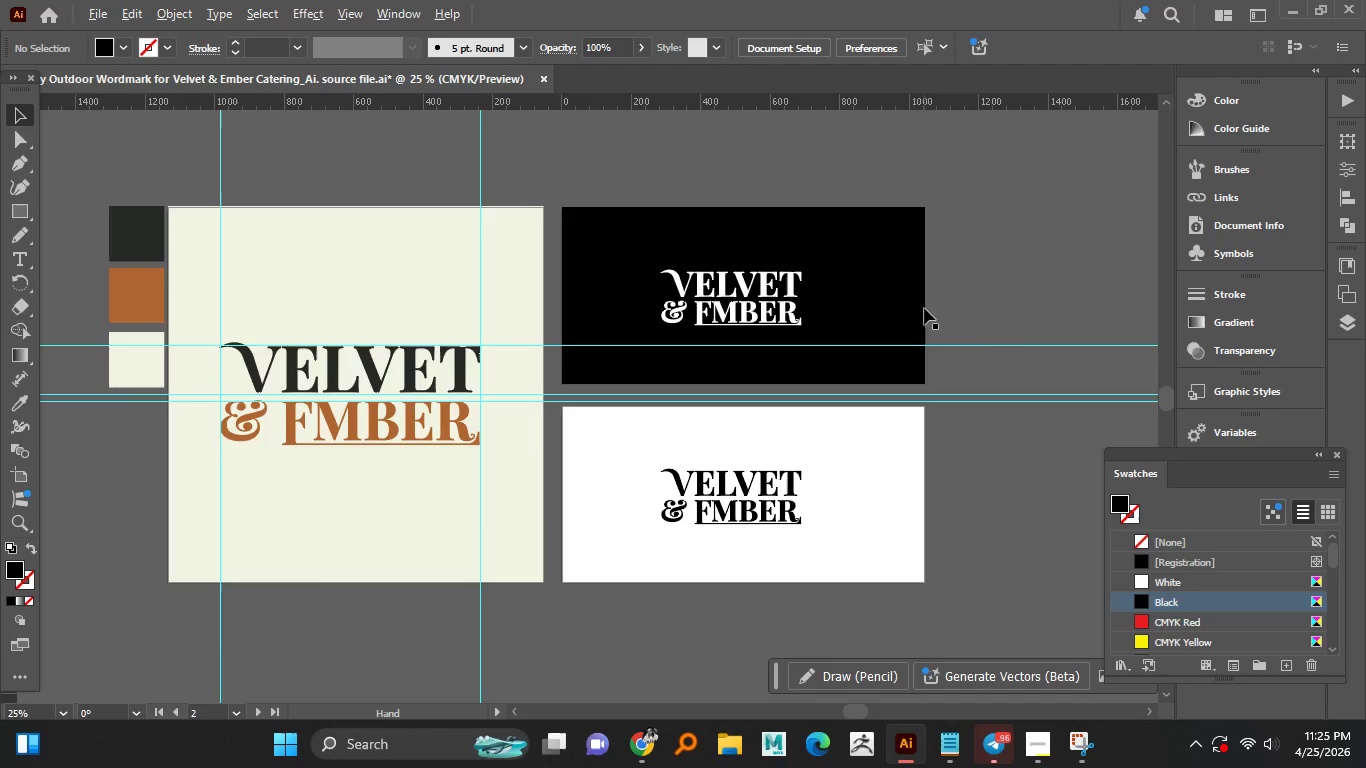 
key(Alt+AltLeft)
 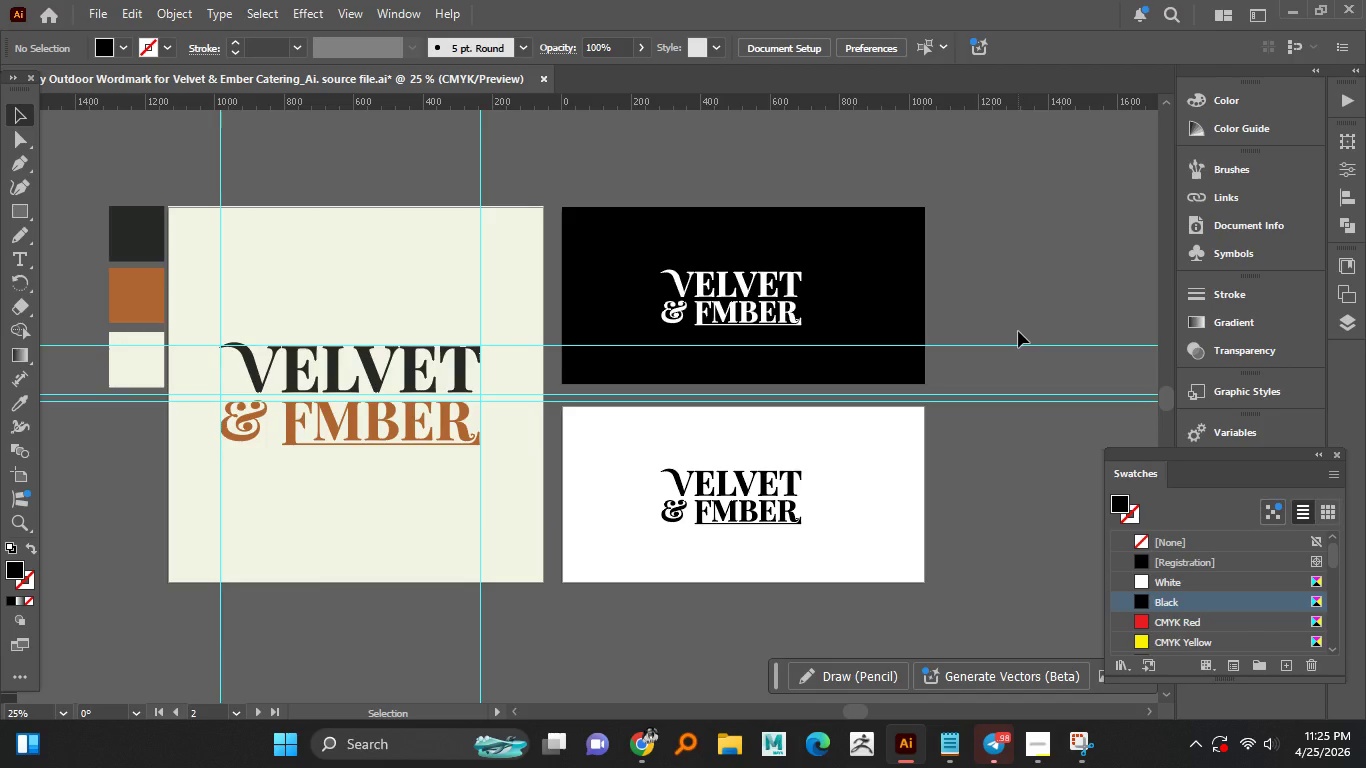 
wait(26.24)
 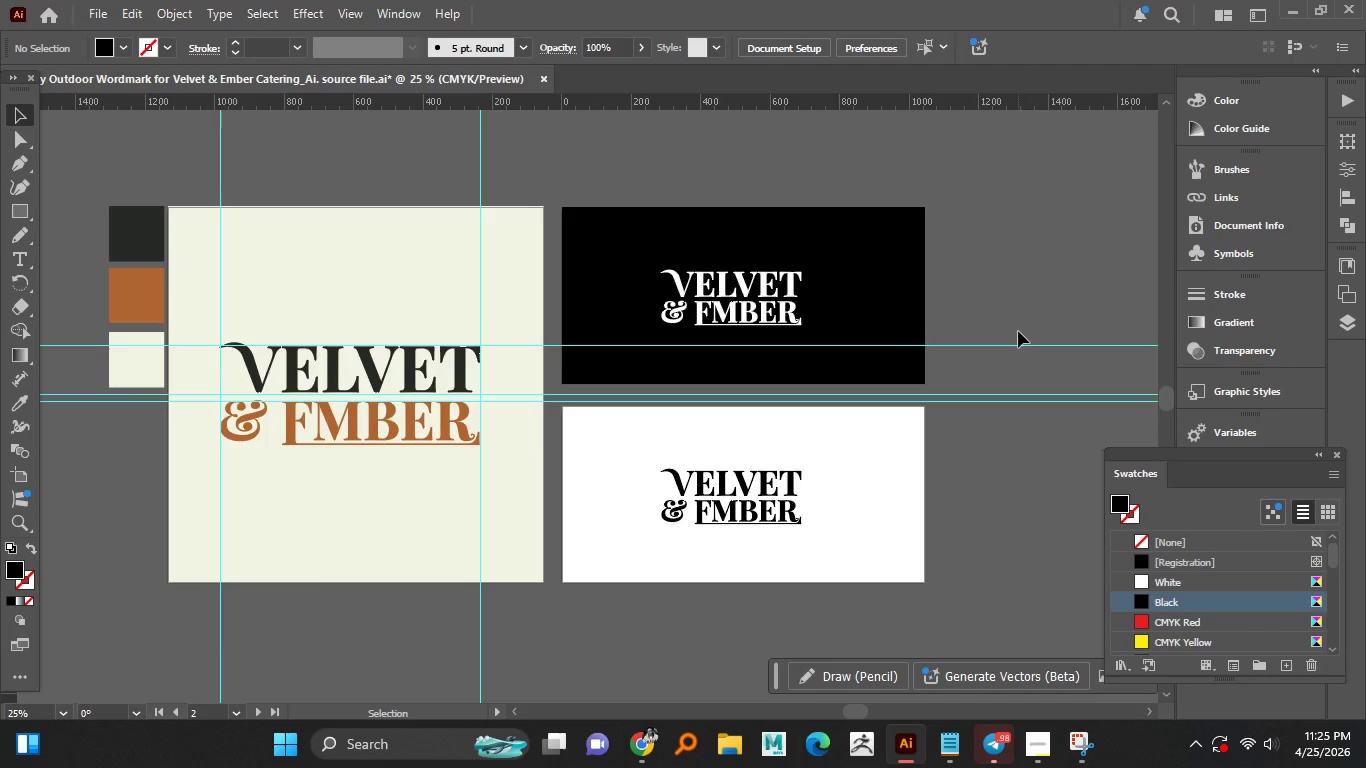 
left_click([1034, 729])